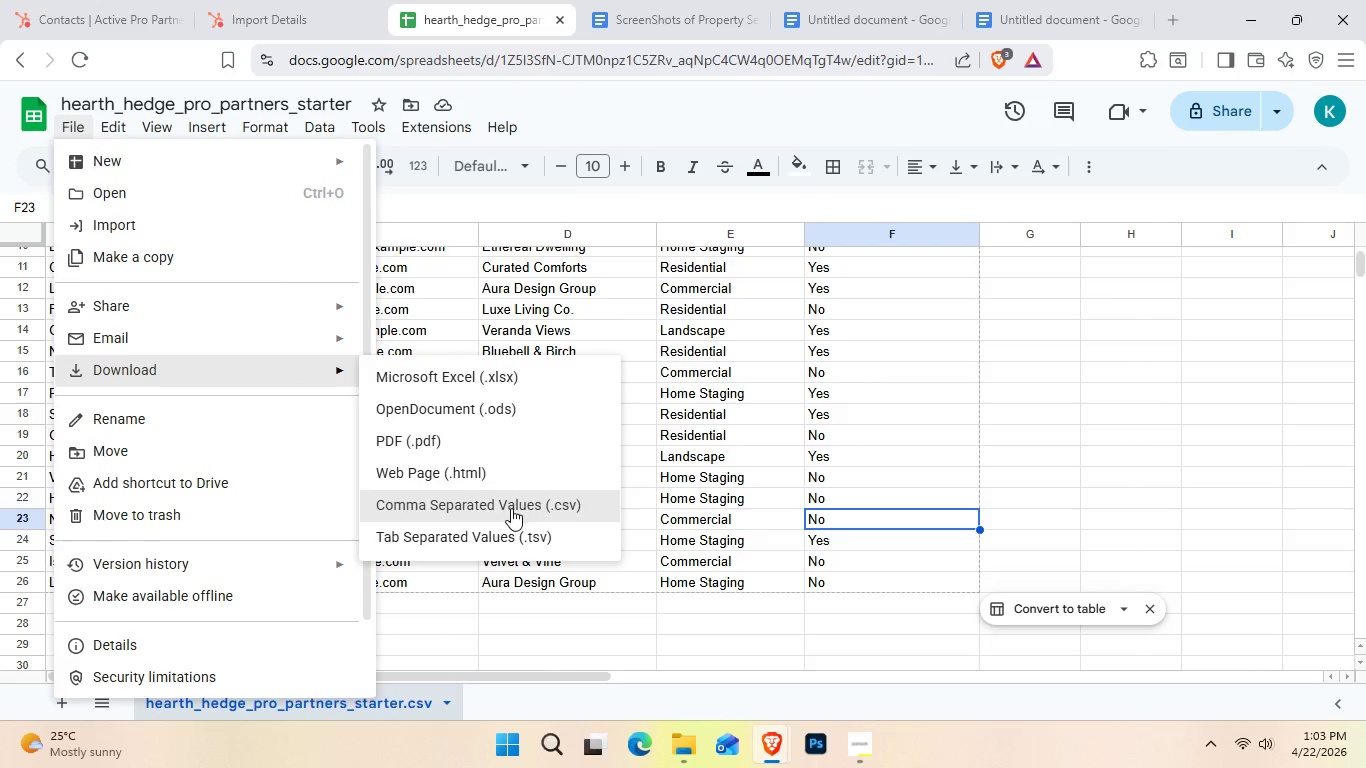 
left_click([513, 510])
 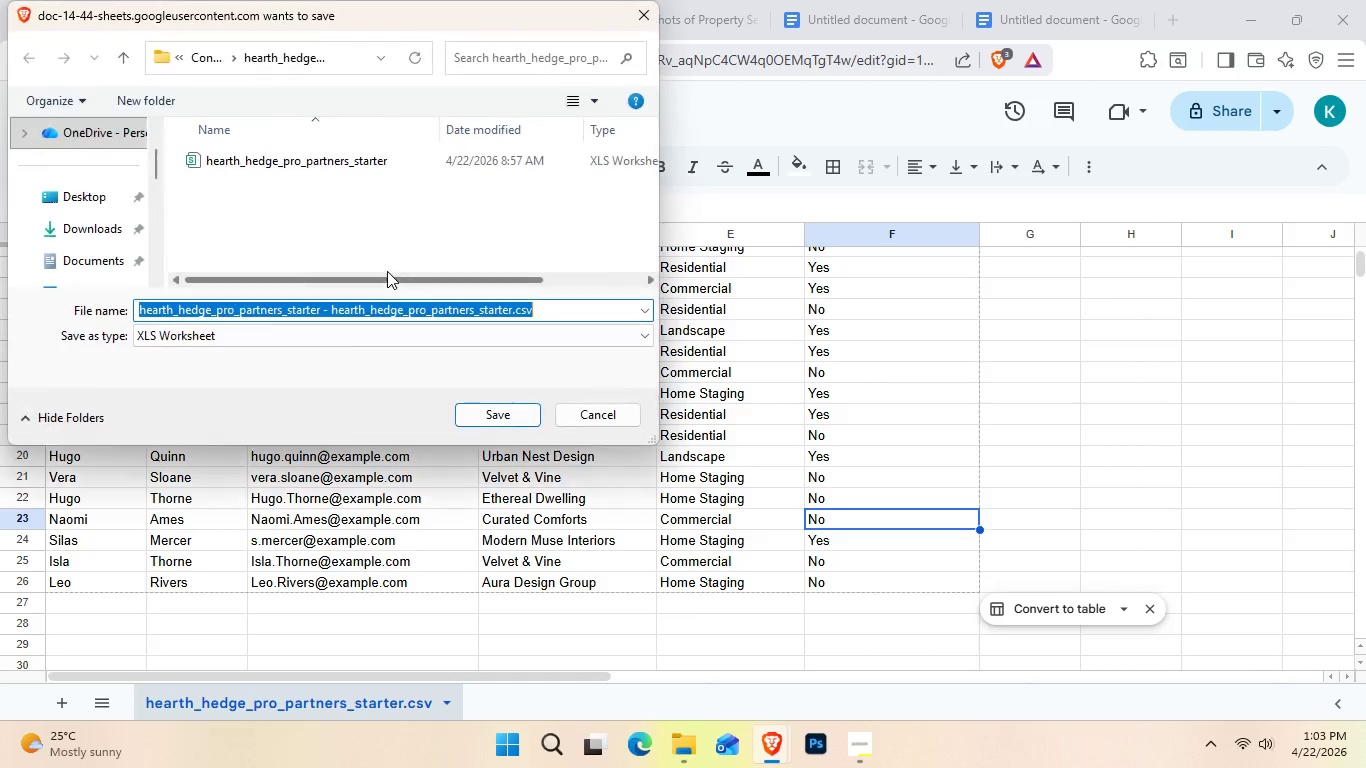 
left_click([397, 164])
 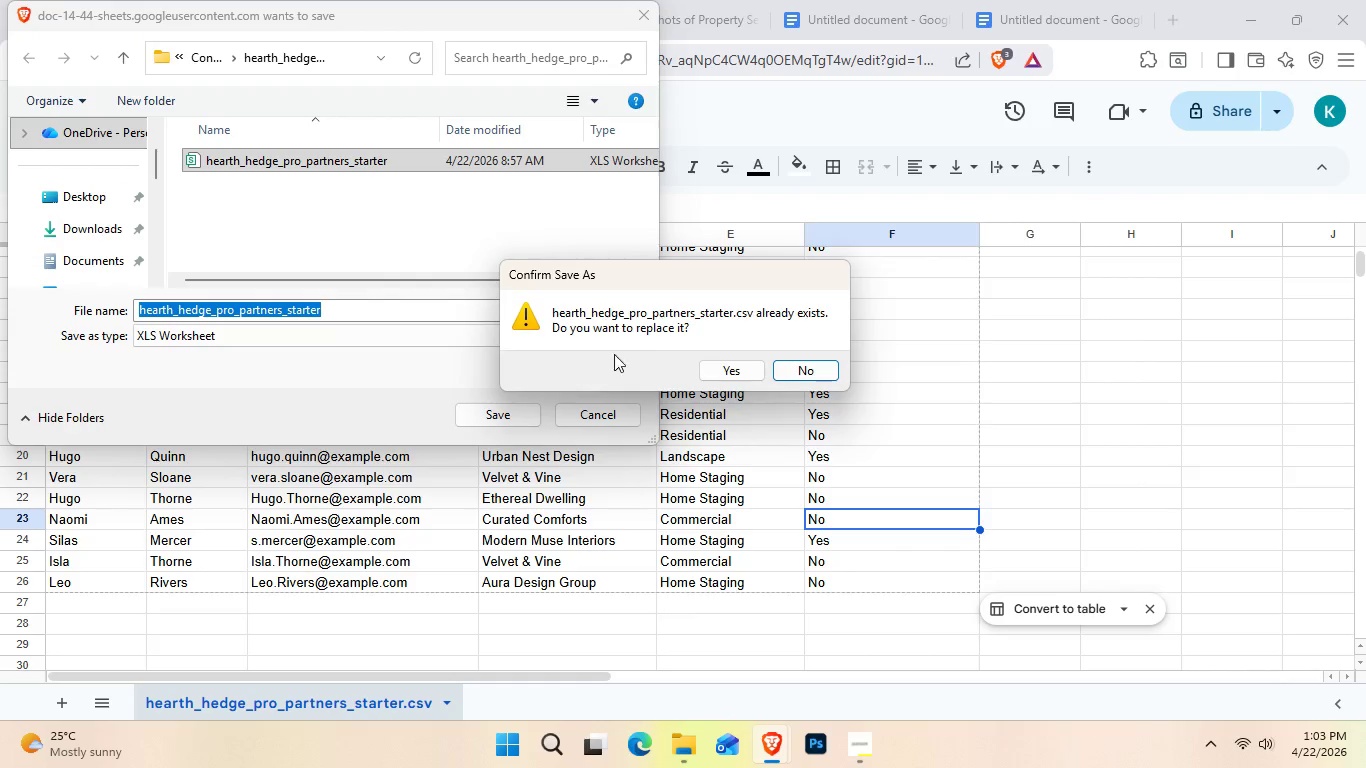 
left_click([720, 372])
 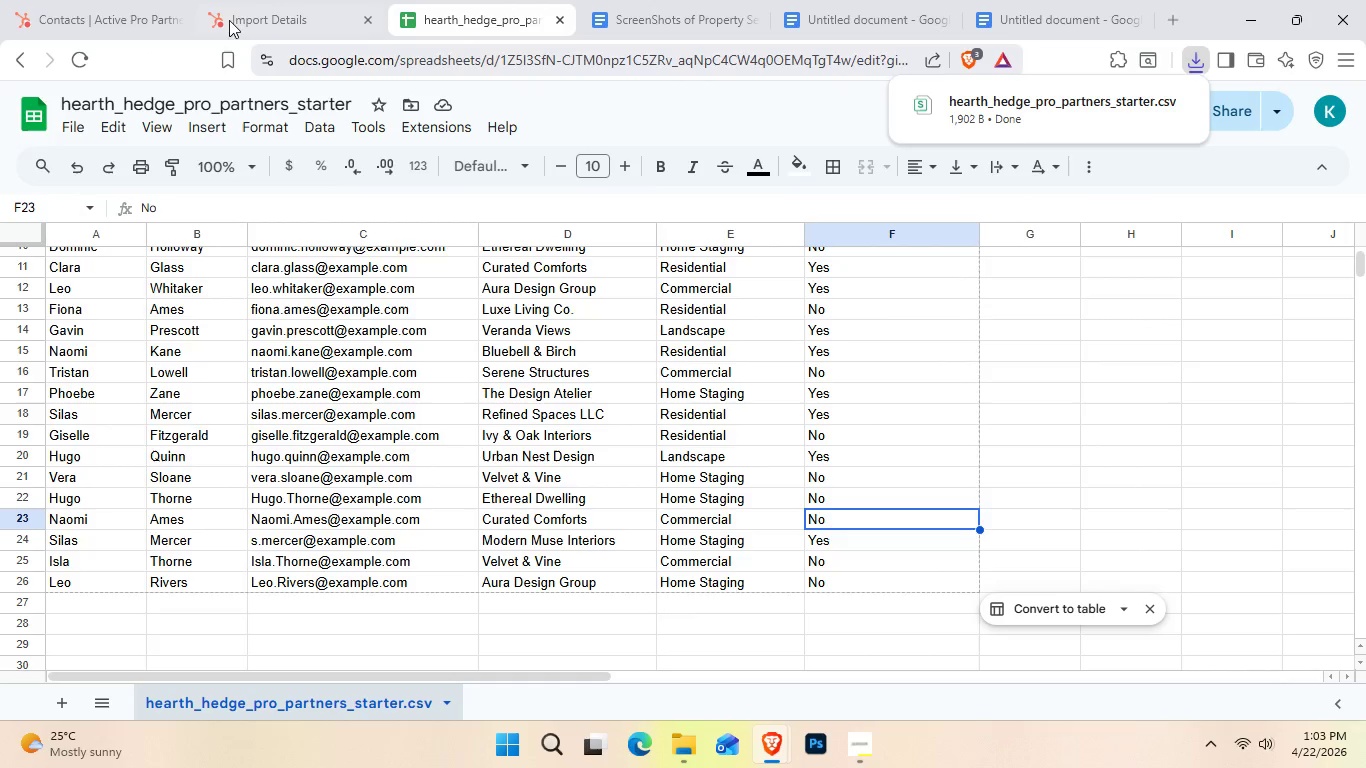 
left_click([111, 0])
 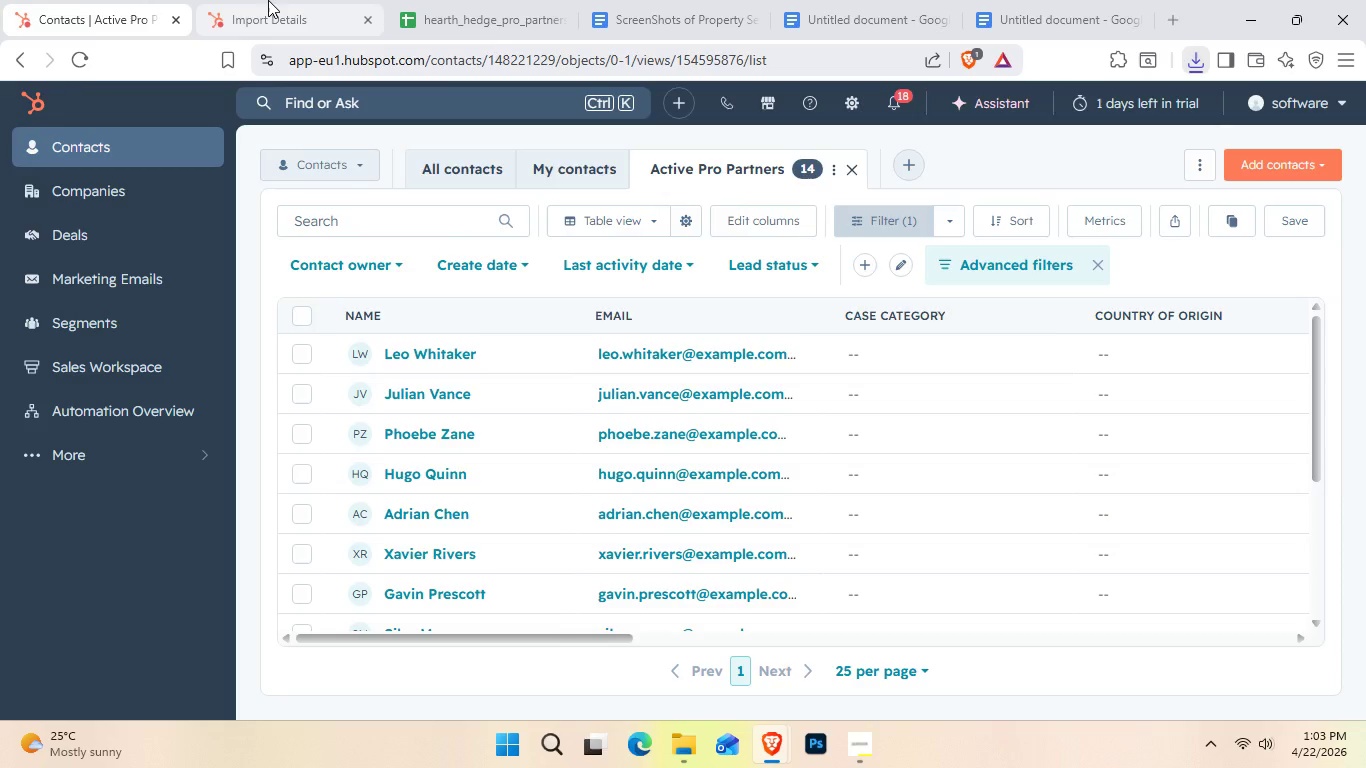 
double_click([268, 0])
 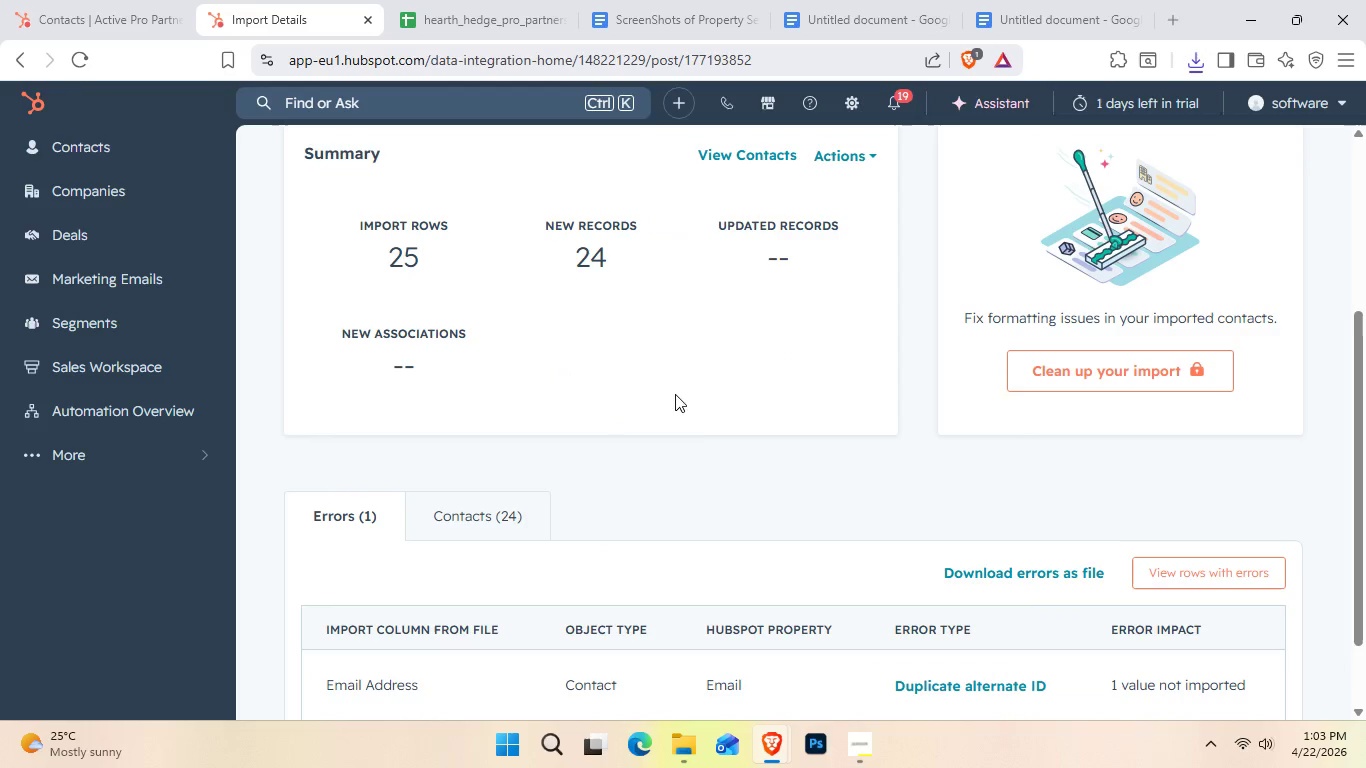 
scroll: coordinate [698, 425], scroll_direction: up, amount: 8.0
 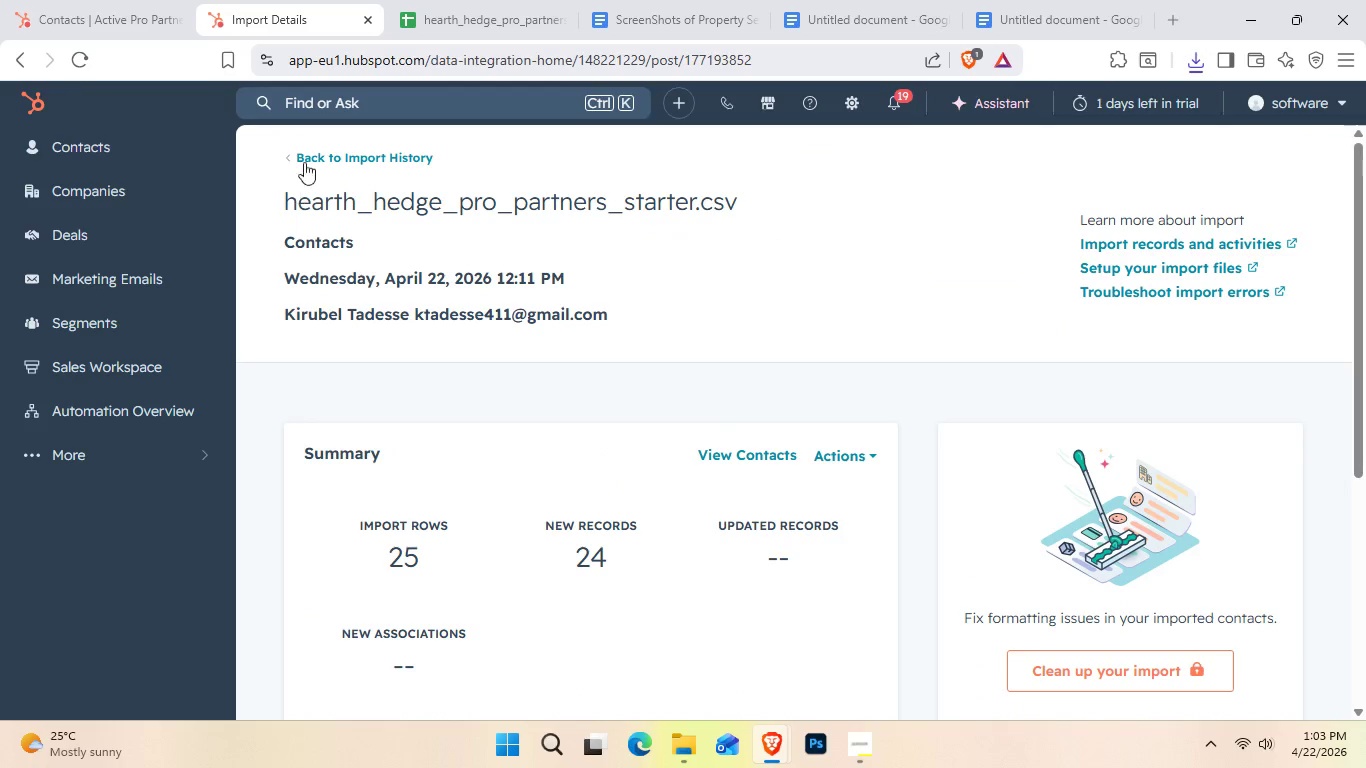 
left_click([310, 150])
 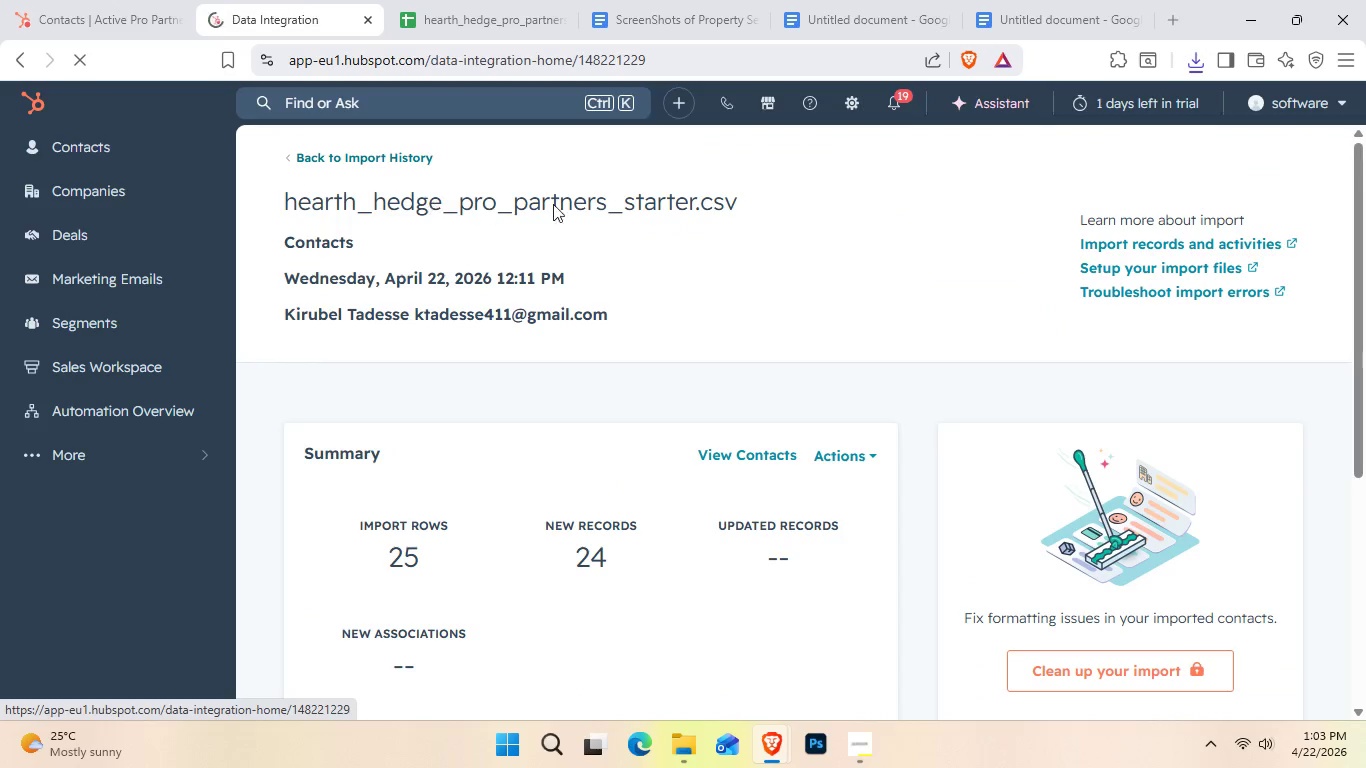 
mouse_move([664, 220])
 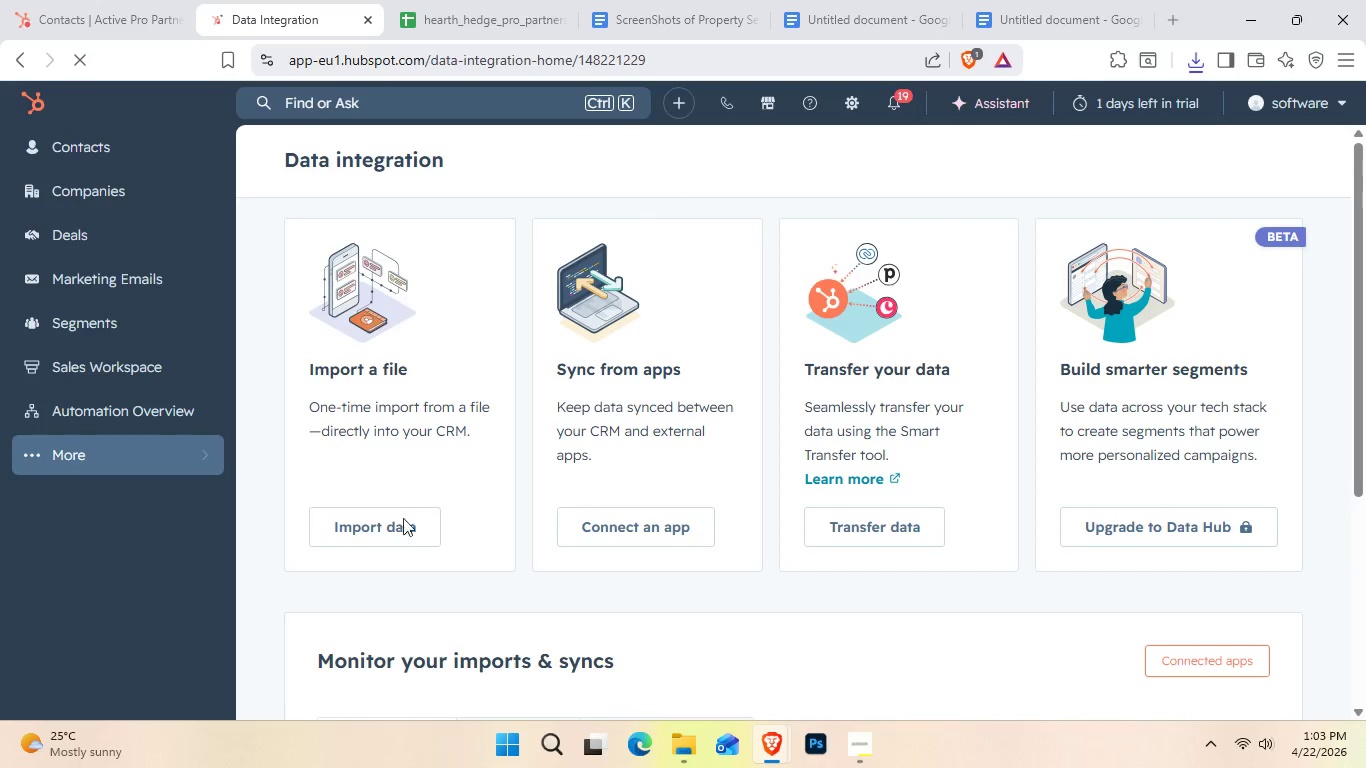 
left_click([400, 538])
 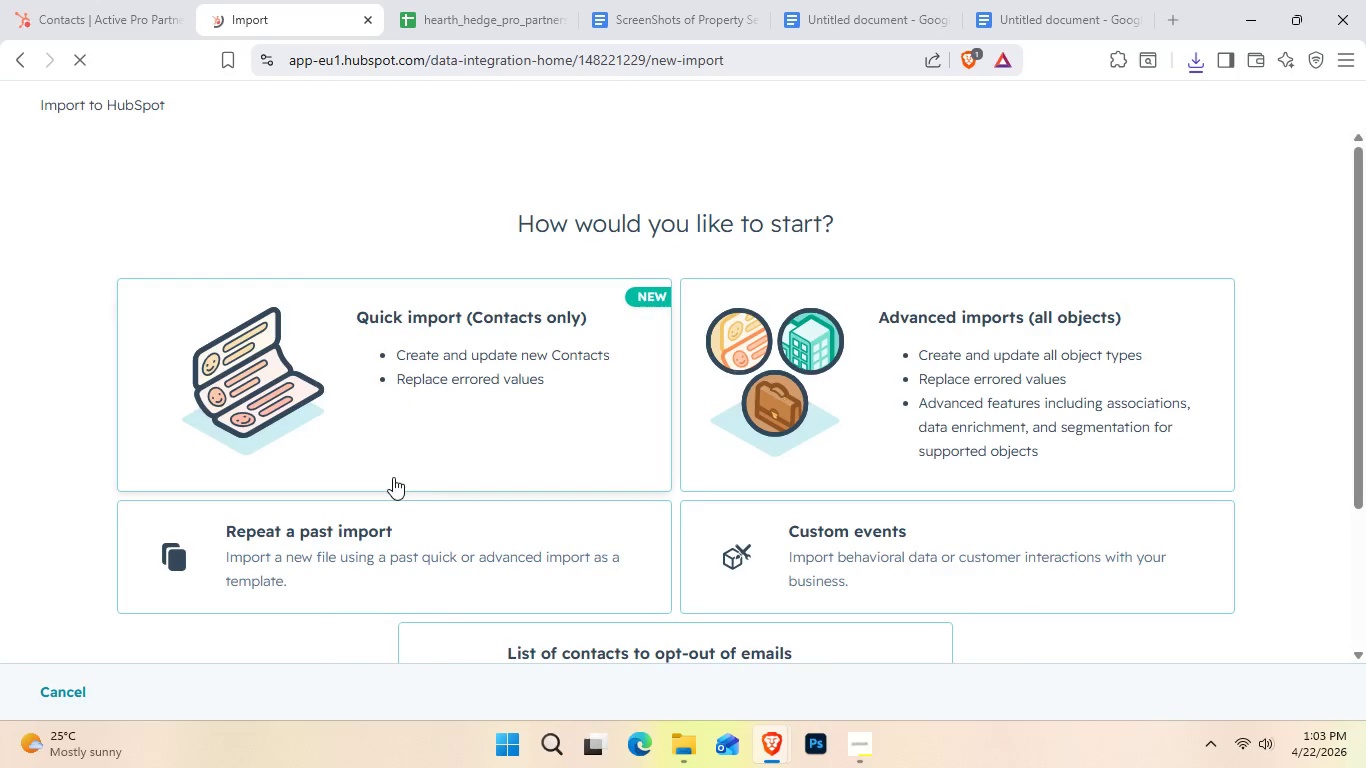 
left_click([398, 385])
 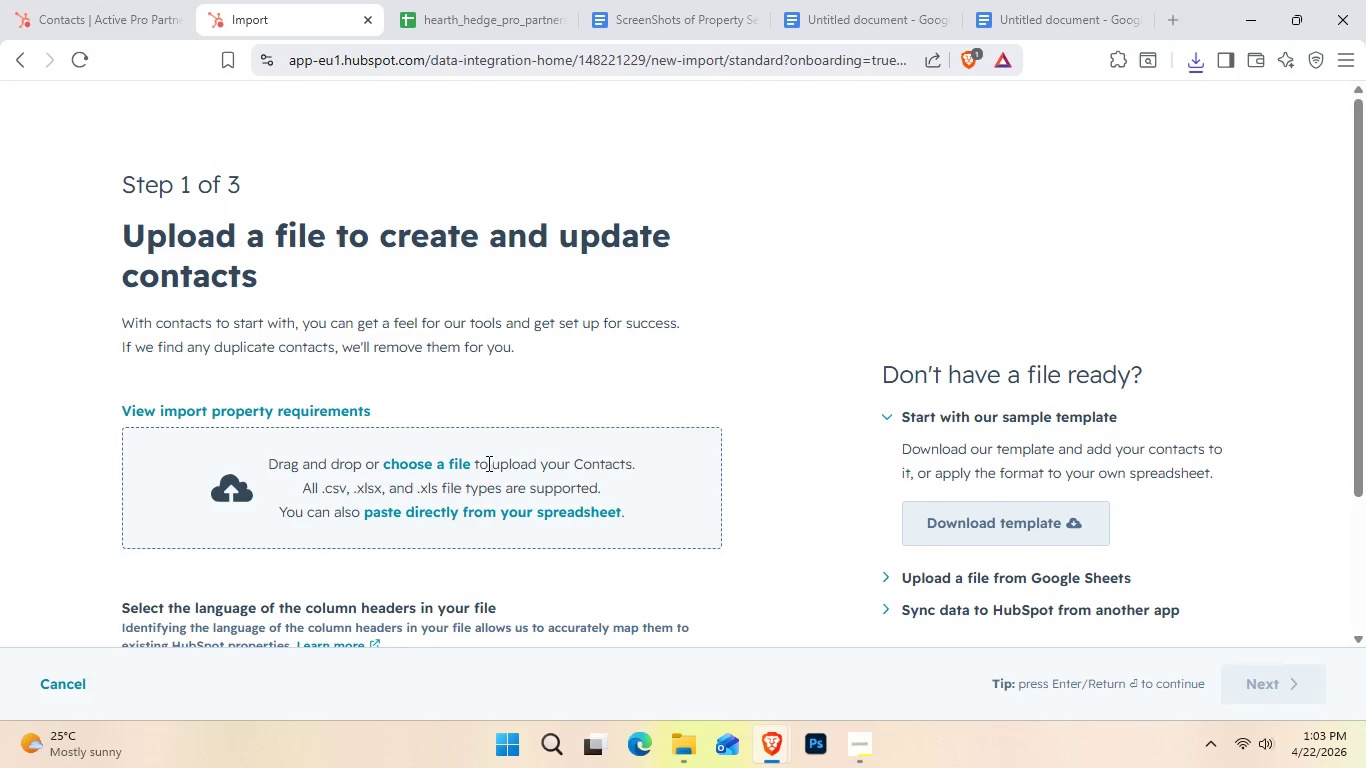 
left_click([453, 467])
 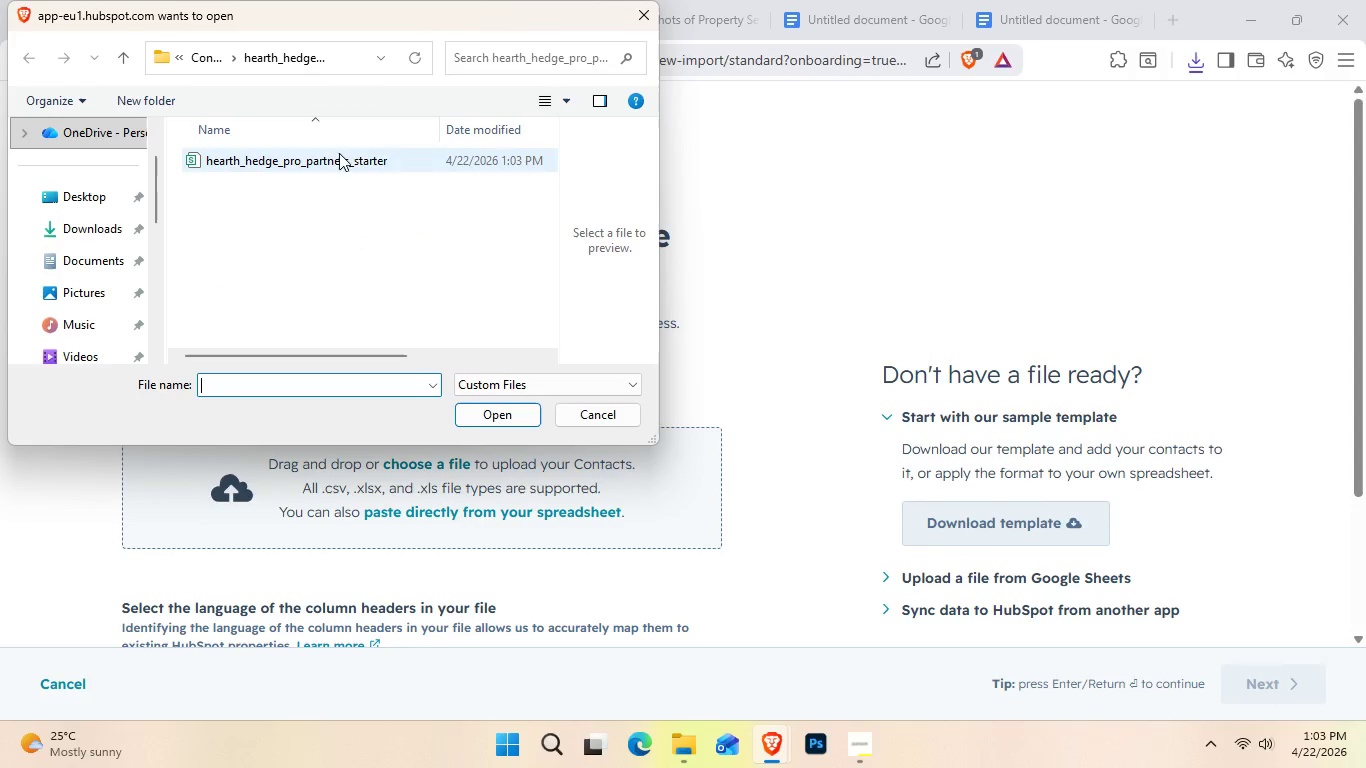 
double_click([345, 153])
 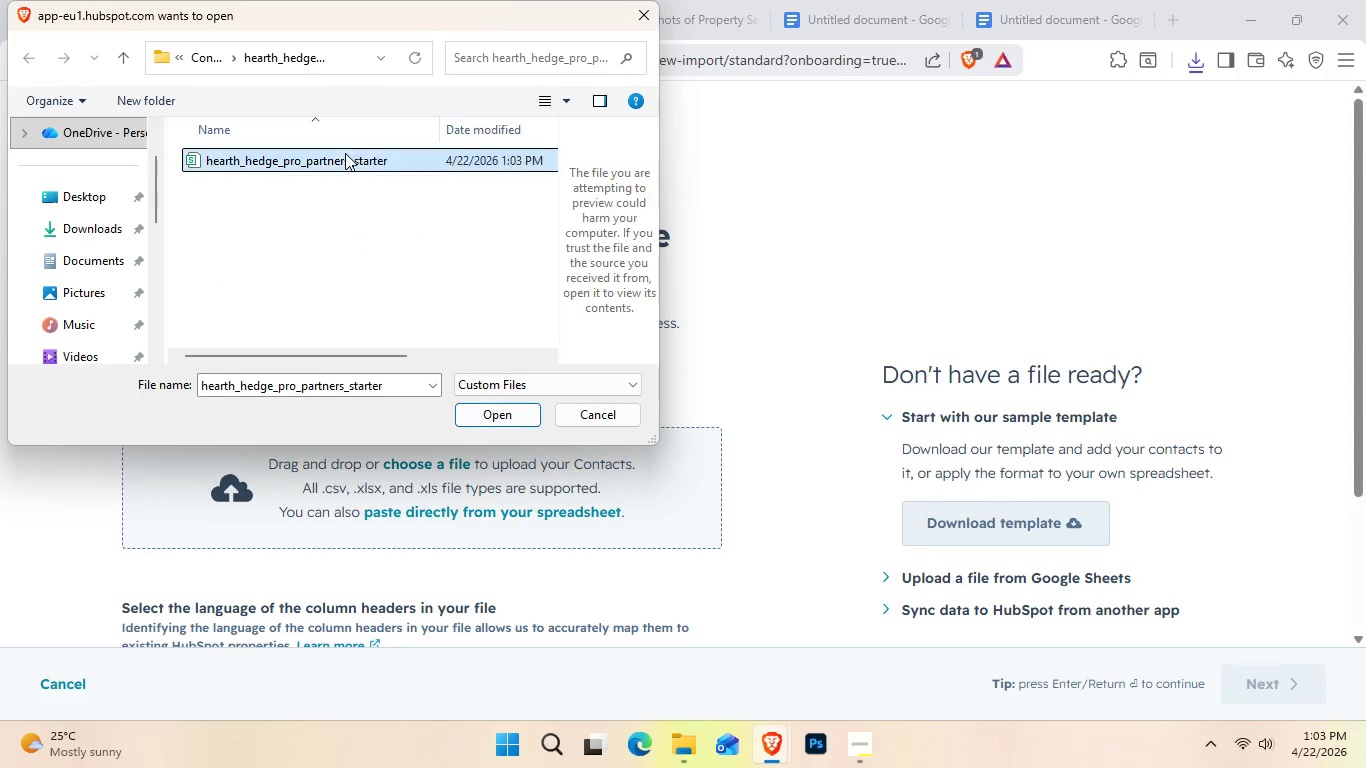 
triple_click([345, 153])
 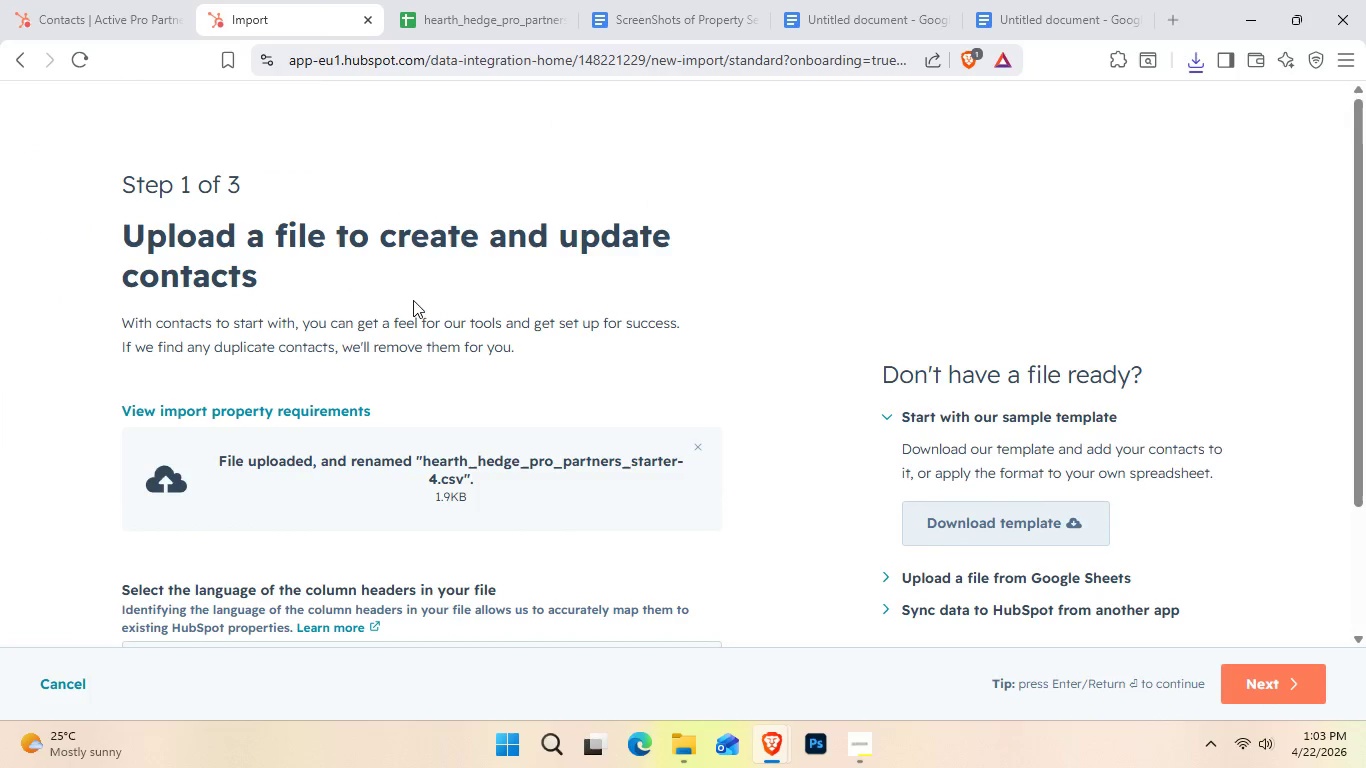 
scroll: coordinate [830, 470], scroll_direction: down, amount: 1.0
 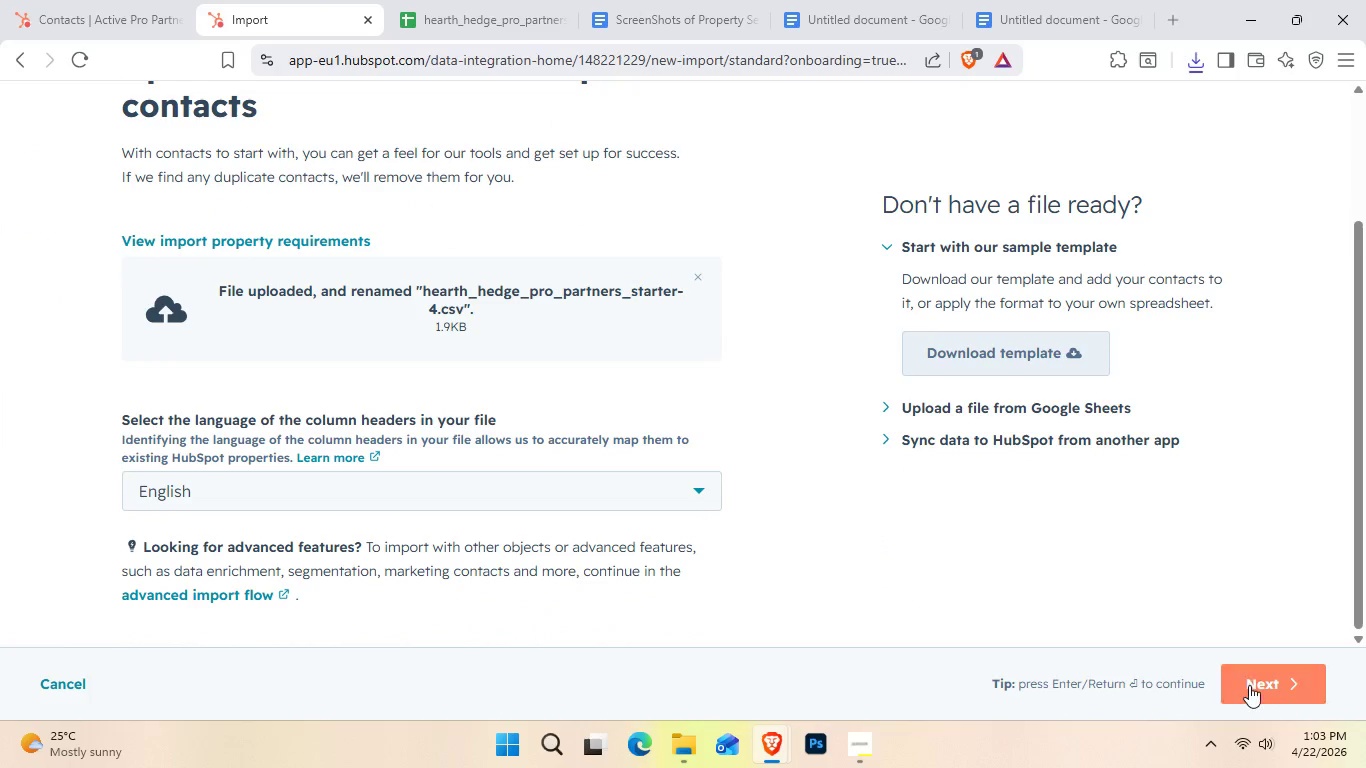 
left_click([1249, 685])
 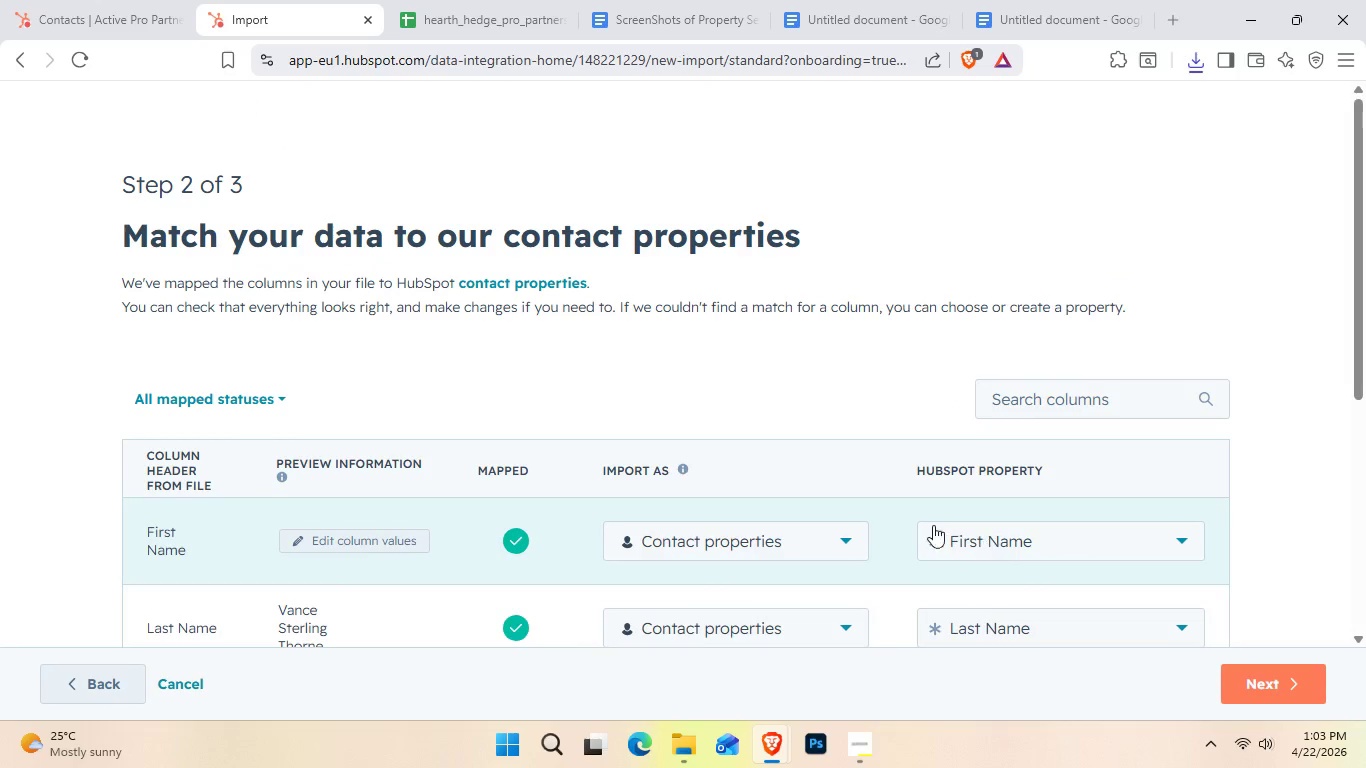 
scroll: coordinate [815, 504], scroll_direction: down, amount: 6.0
 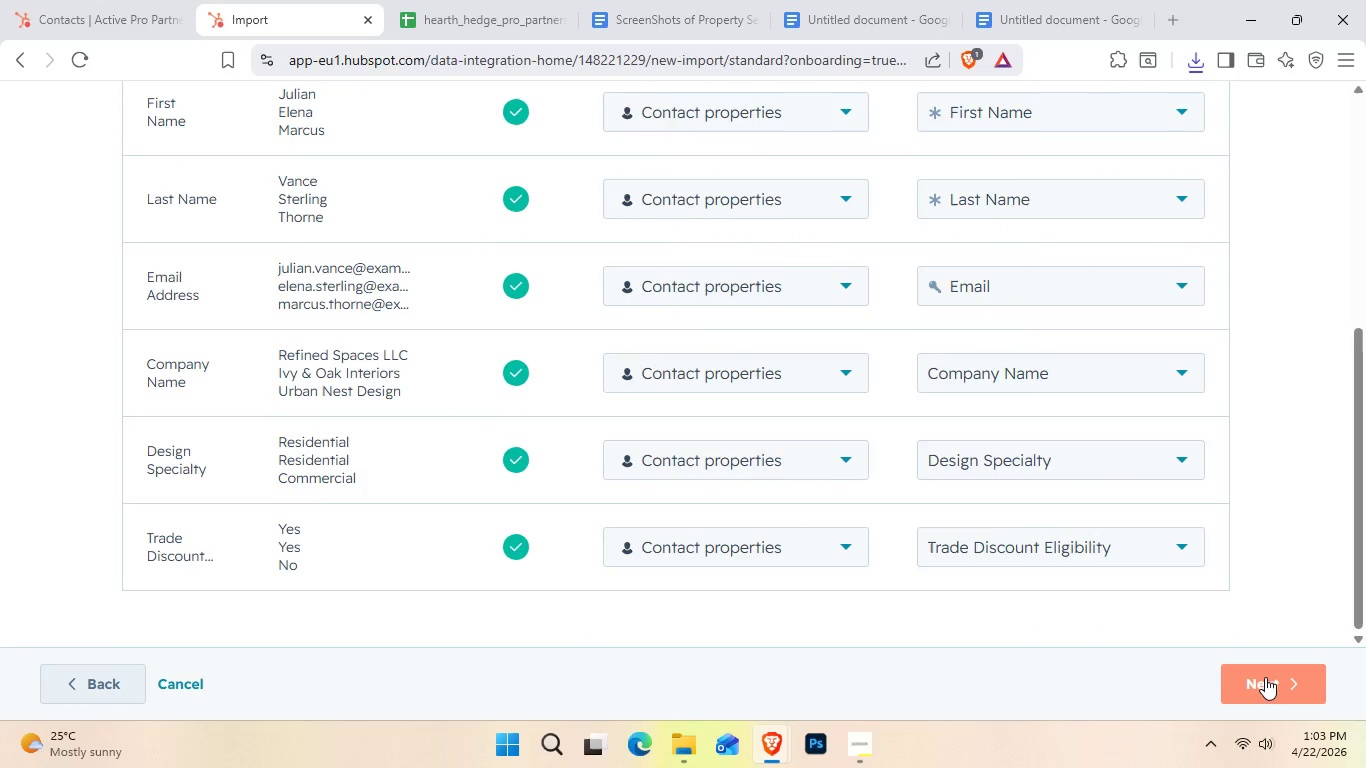 
left_click([1265, 677])
 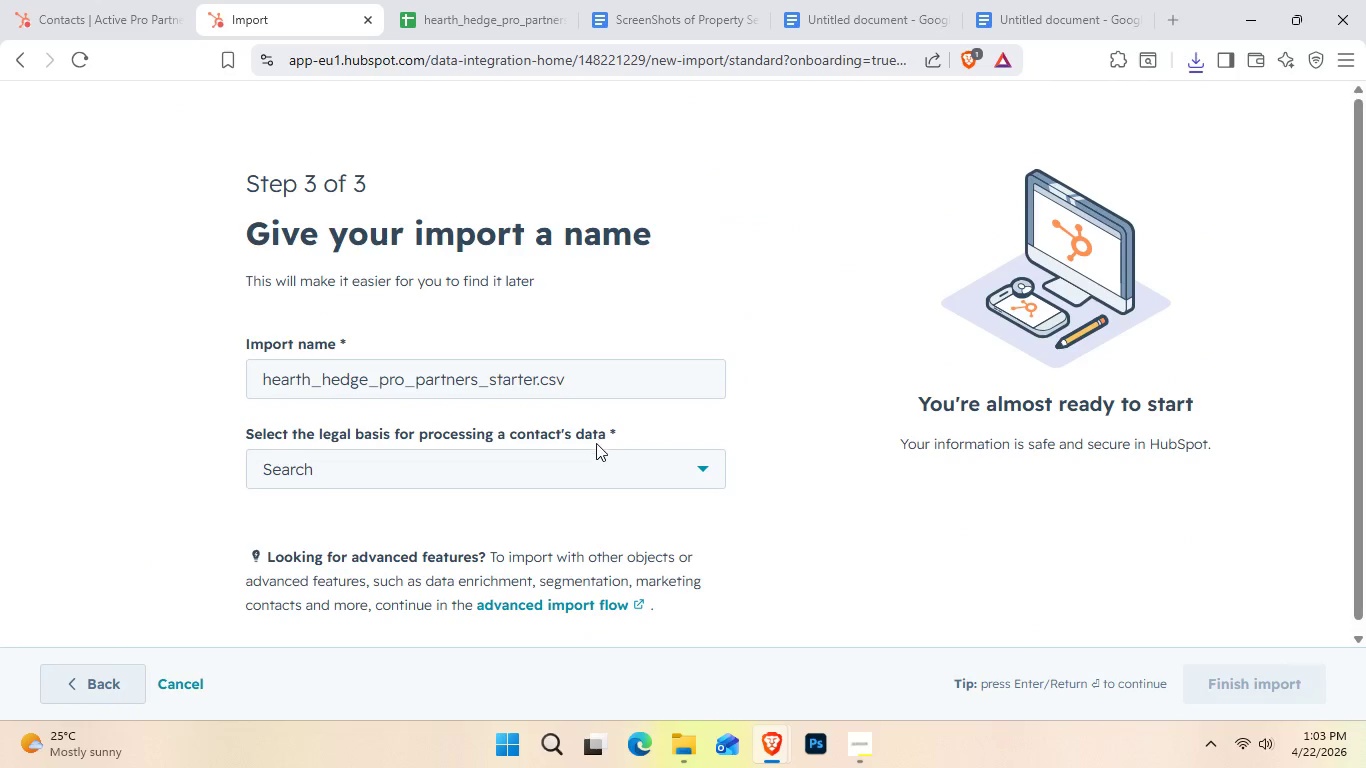 
left_click([592, 467])
 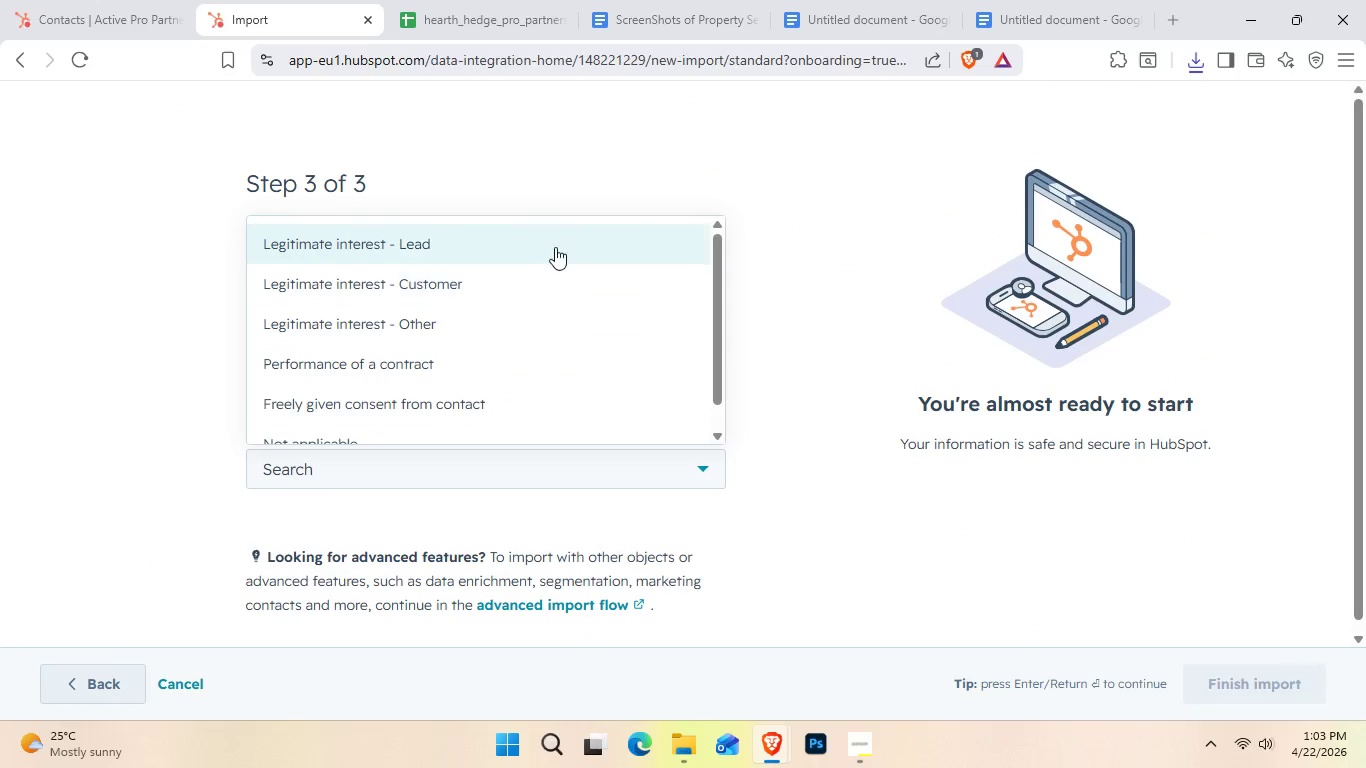 
left_click([556, 246])
 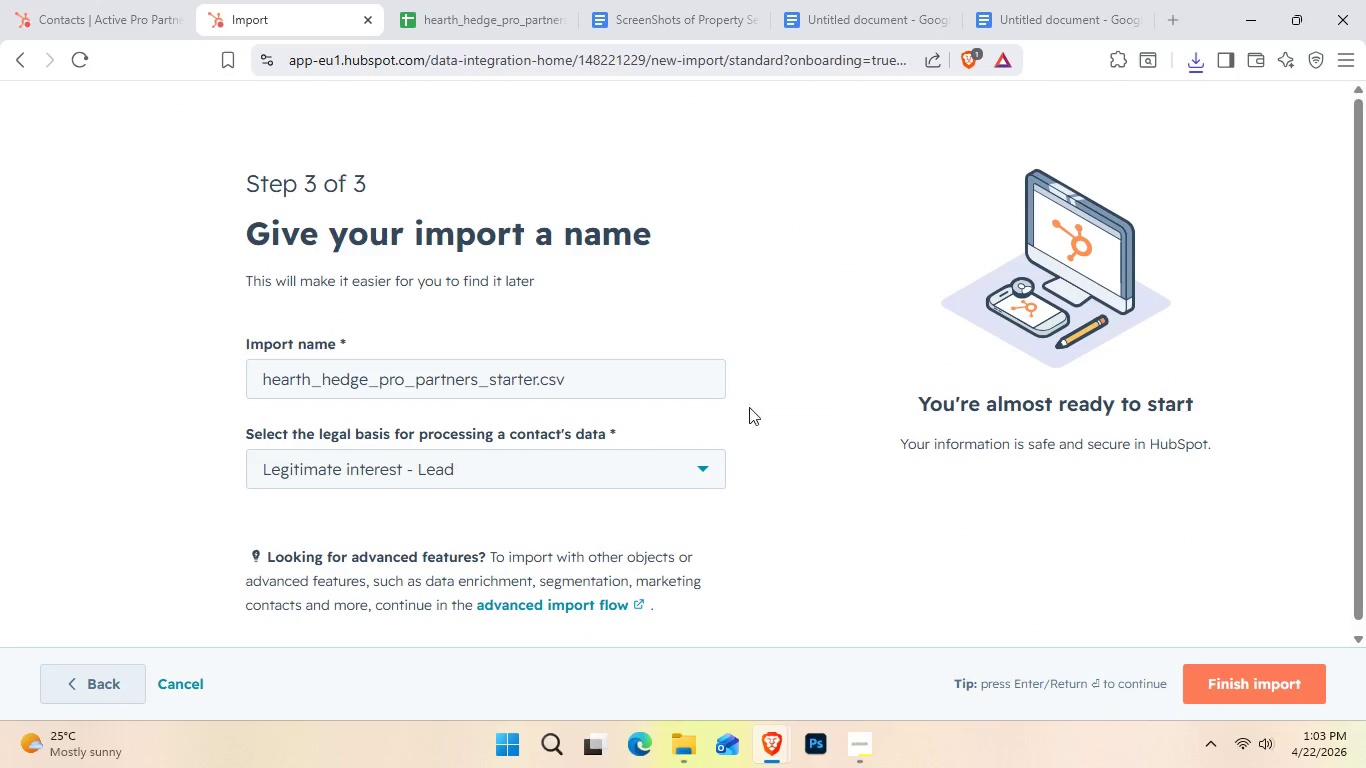 
scroll: coordinate [861, 495], scroll_direction: down, amount: 2.0
 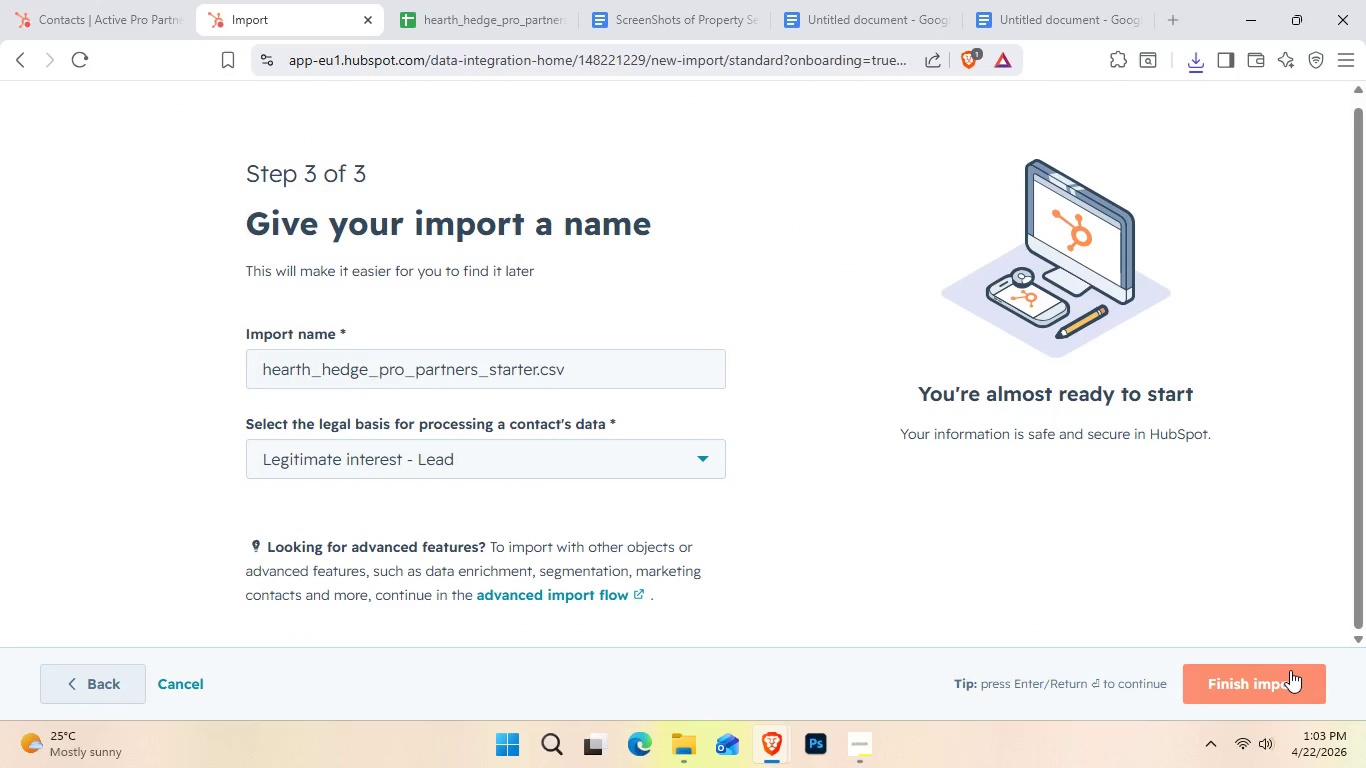 
left_click([1293, 670])
 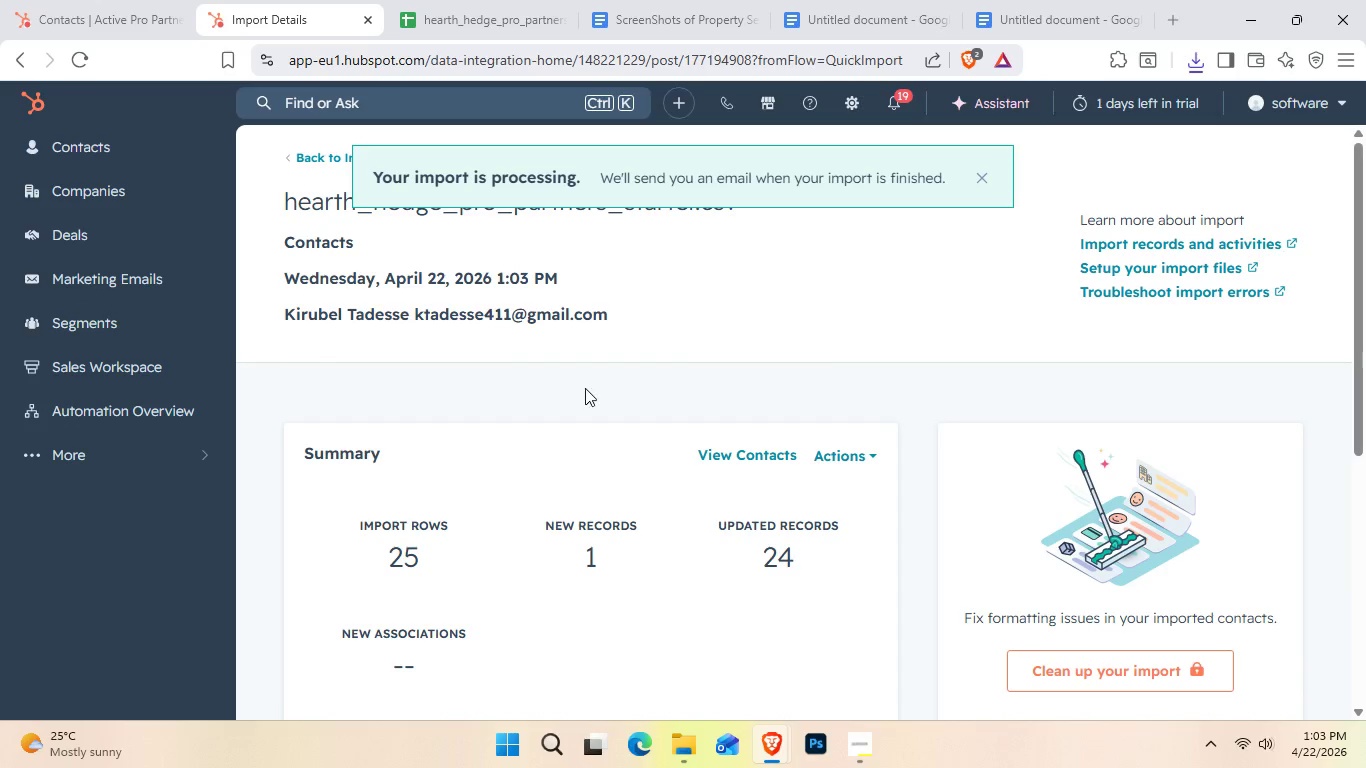 
wait(5.64)
 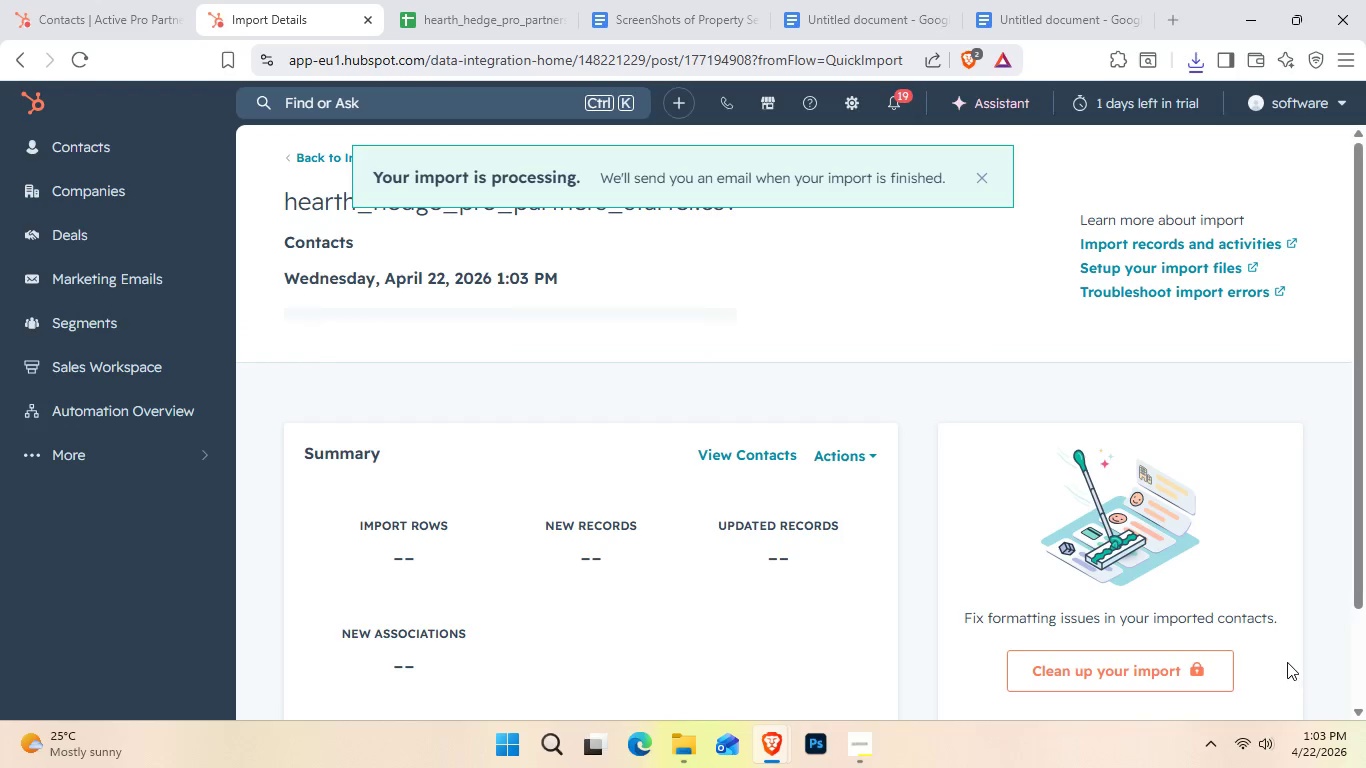 
scroll: coordinate [600, 394], scroll_direction: down, amount: 4.0
 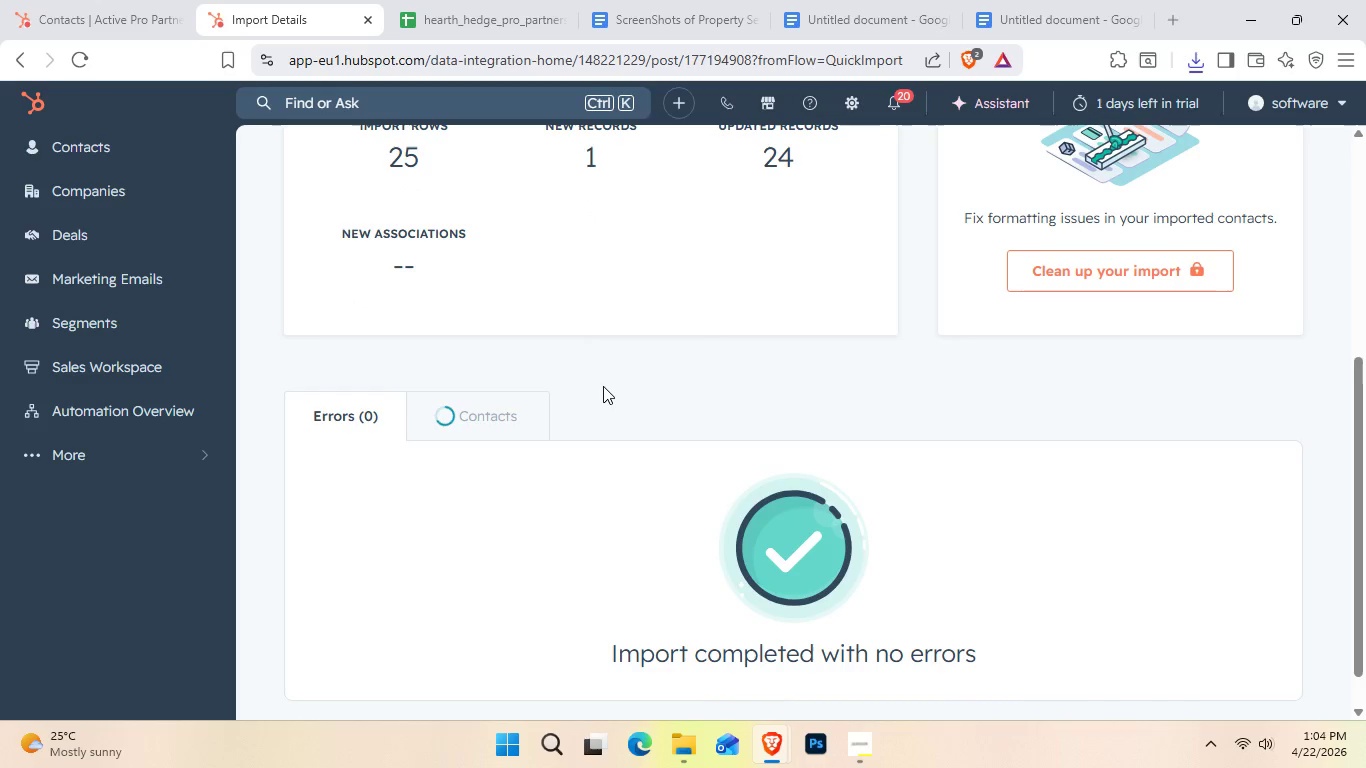 
hold_key(key=ControlLeft, duration=2.3)
scroll: coordinate [1345, 383], scroll_direction: down, amount: 2.0
 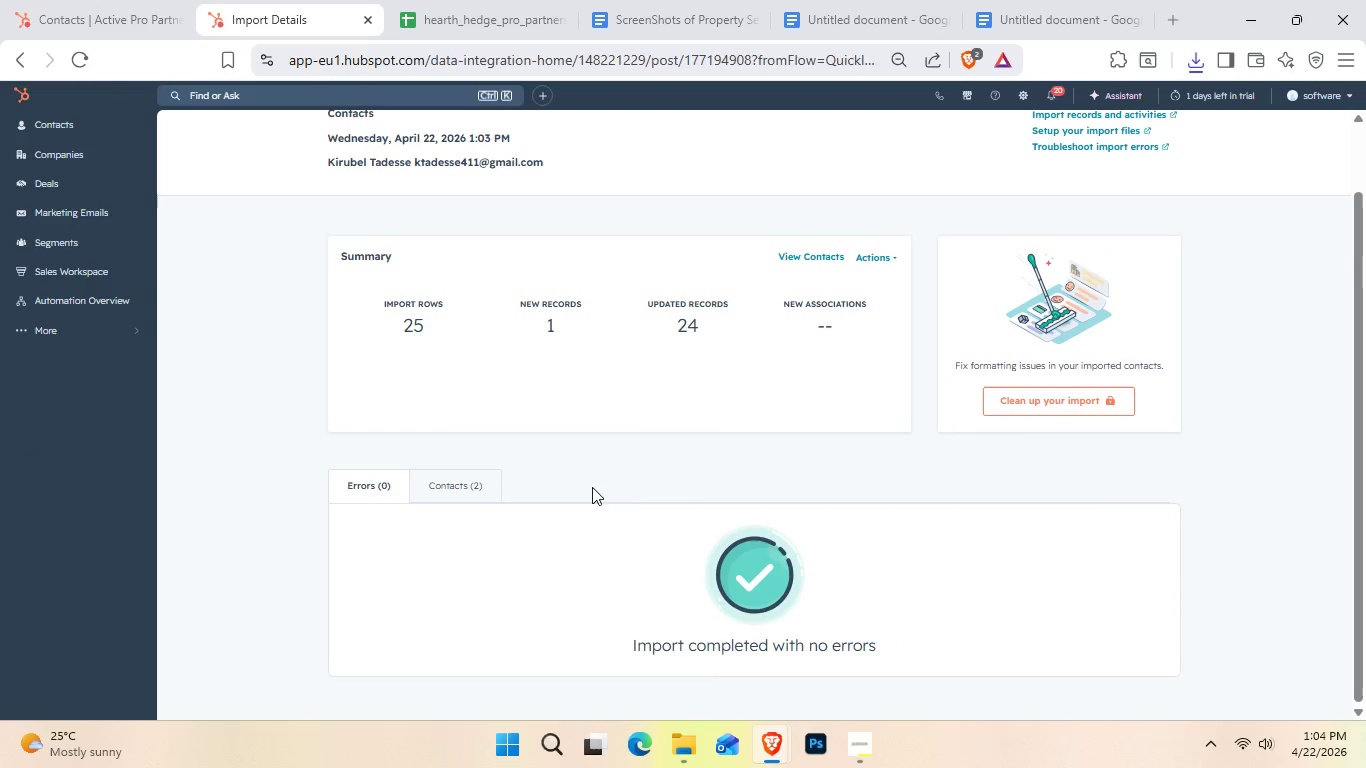 
left_click([476, 491])
 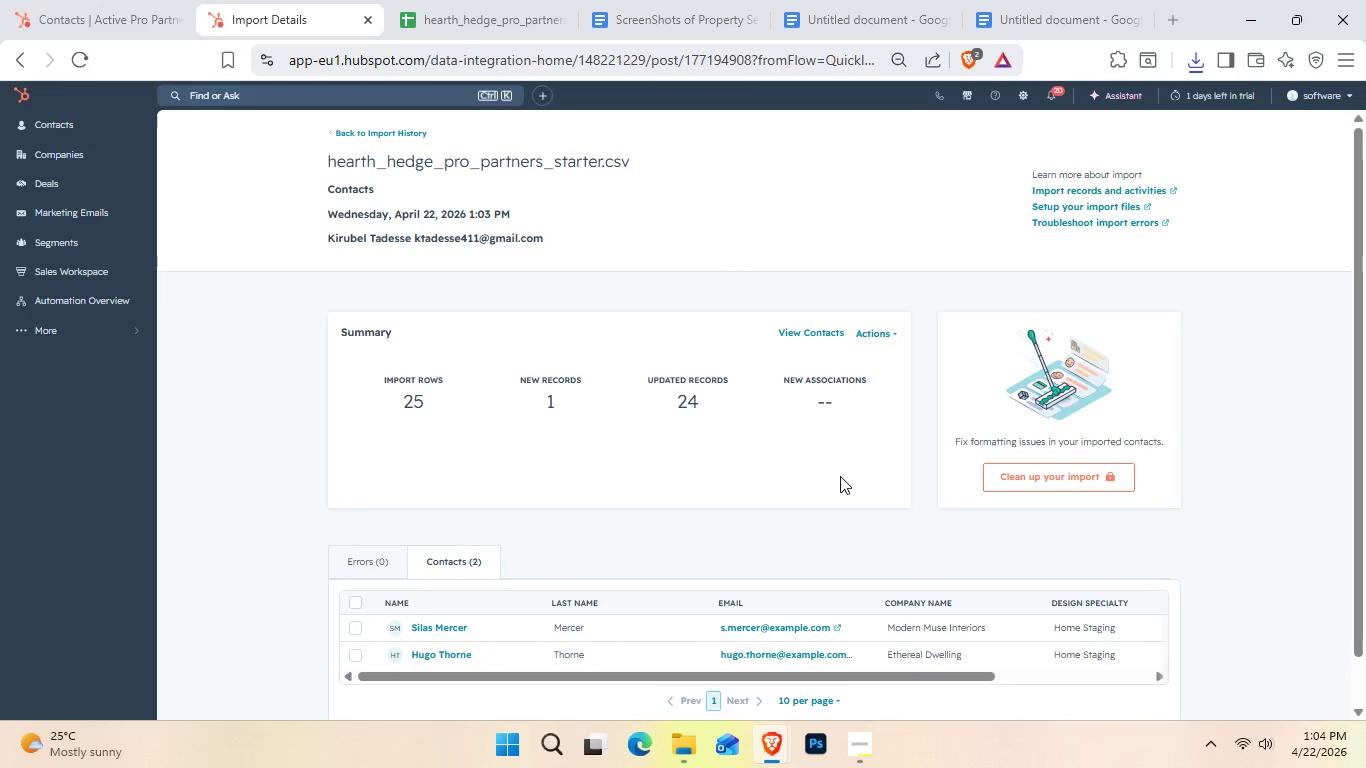 
scroll: coordinate [784, 475], scroll_direction: down, amount: 2.0
 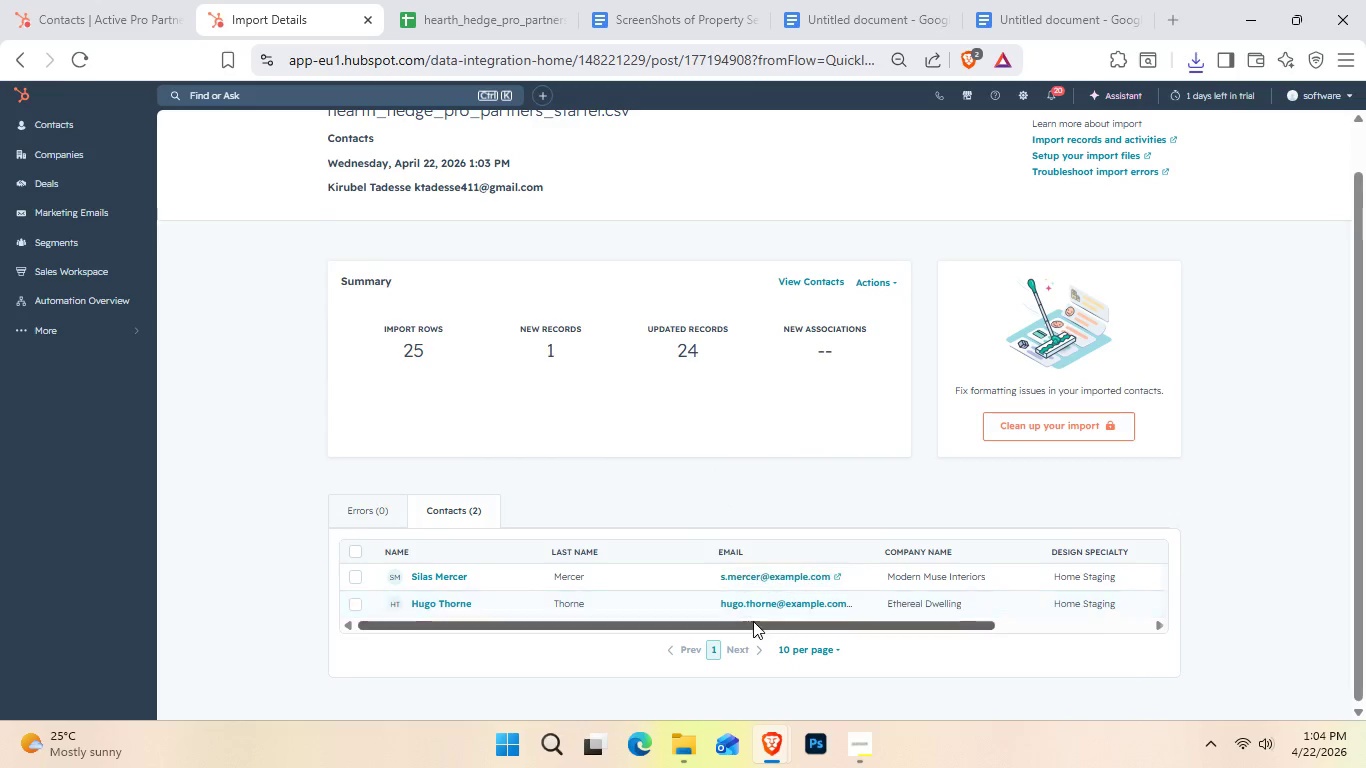 
left_click_drag(start_coordinate=[753, 621], to_coordinate=[934, 624])
 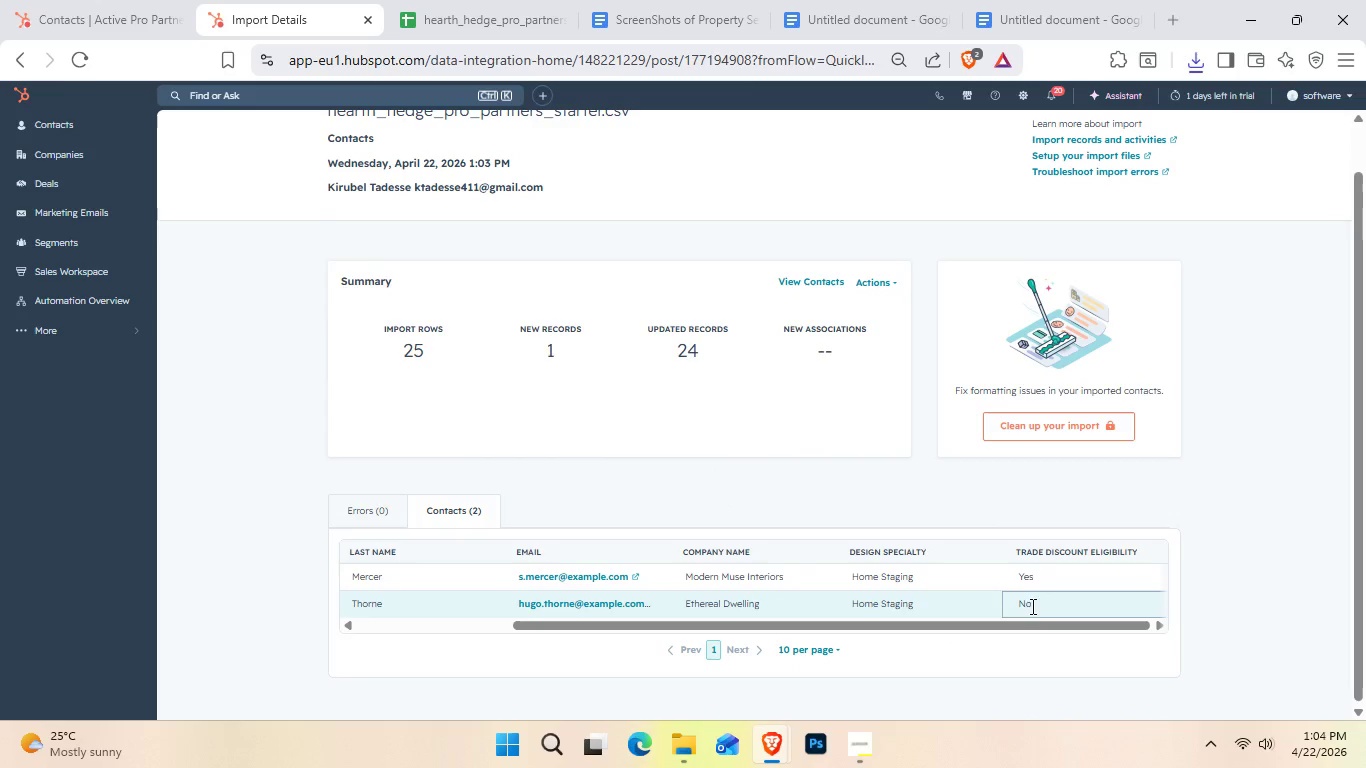 
left_click([1034, 609])
 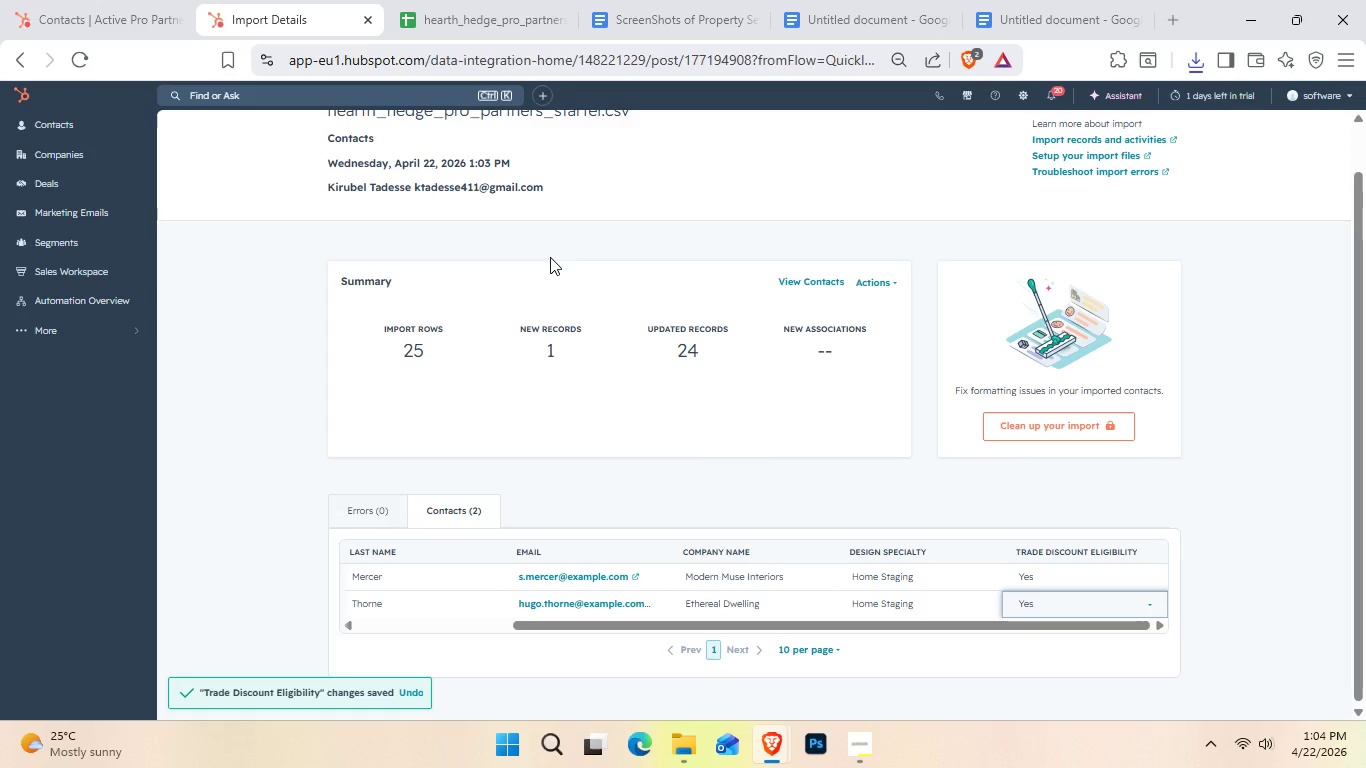 
left_click([447, 0])
 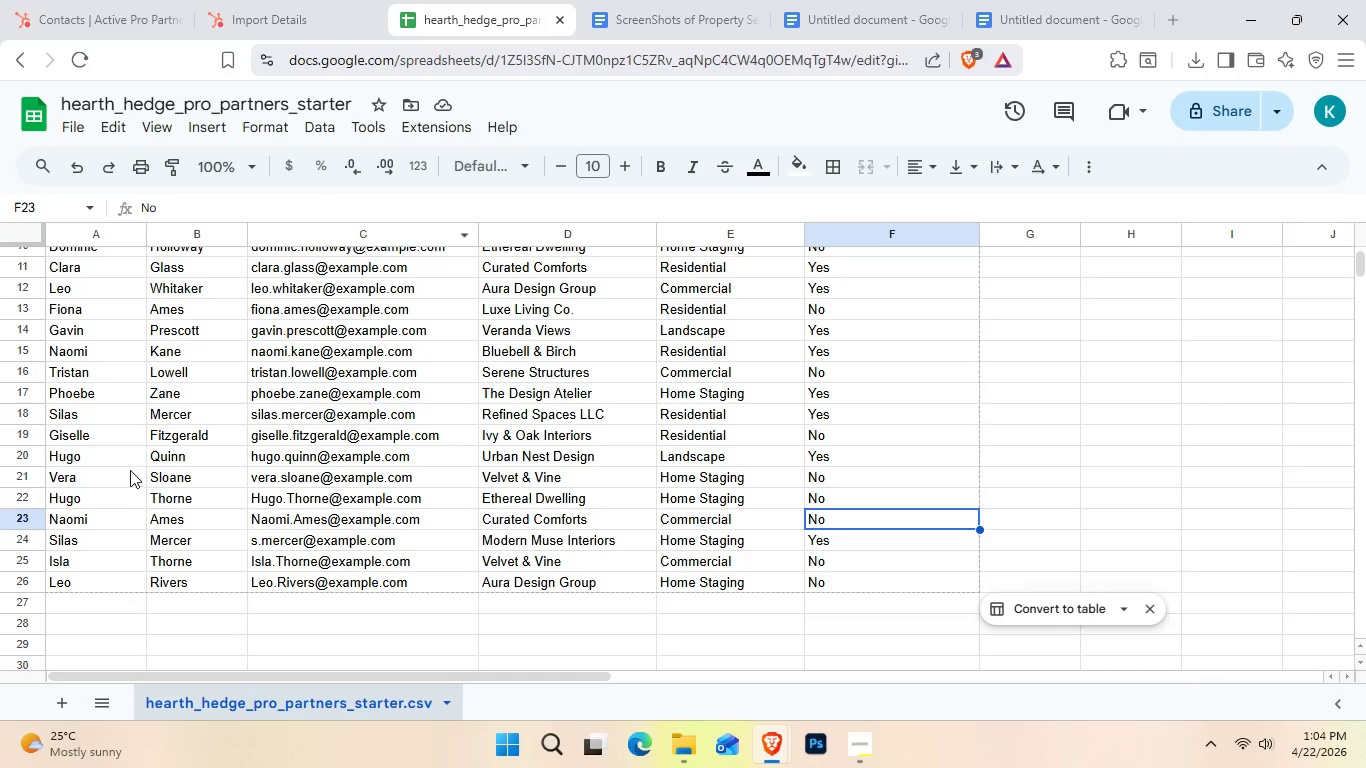 
left_click([125, 460])
 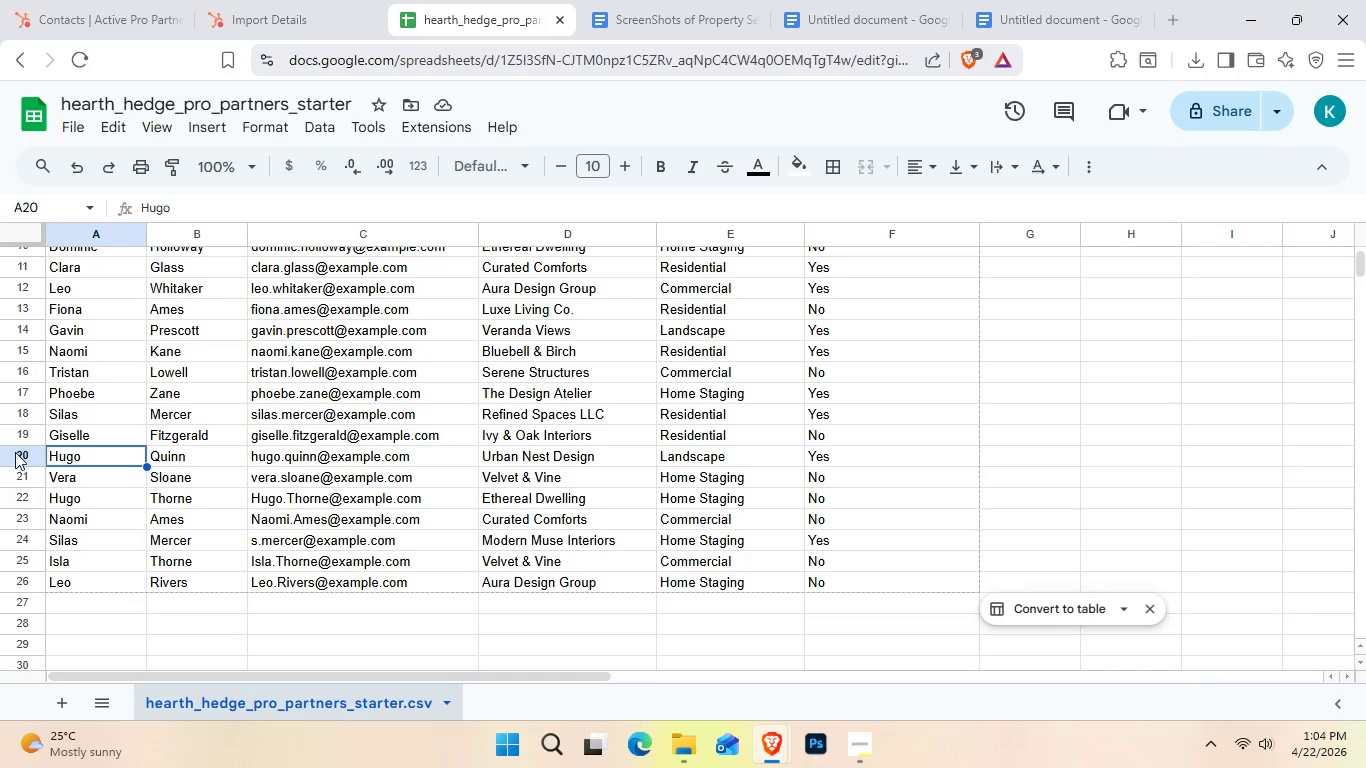 
left_click([15, 452])
 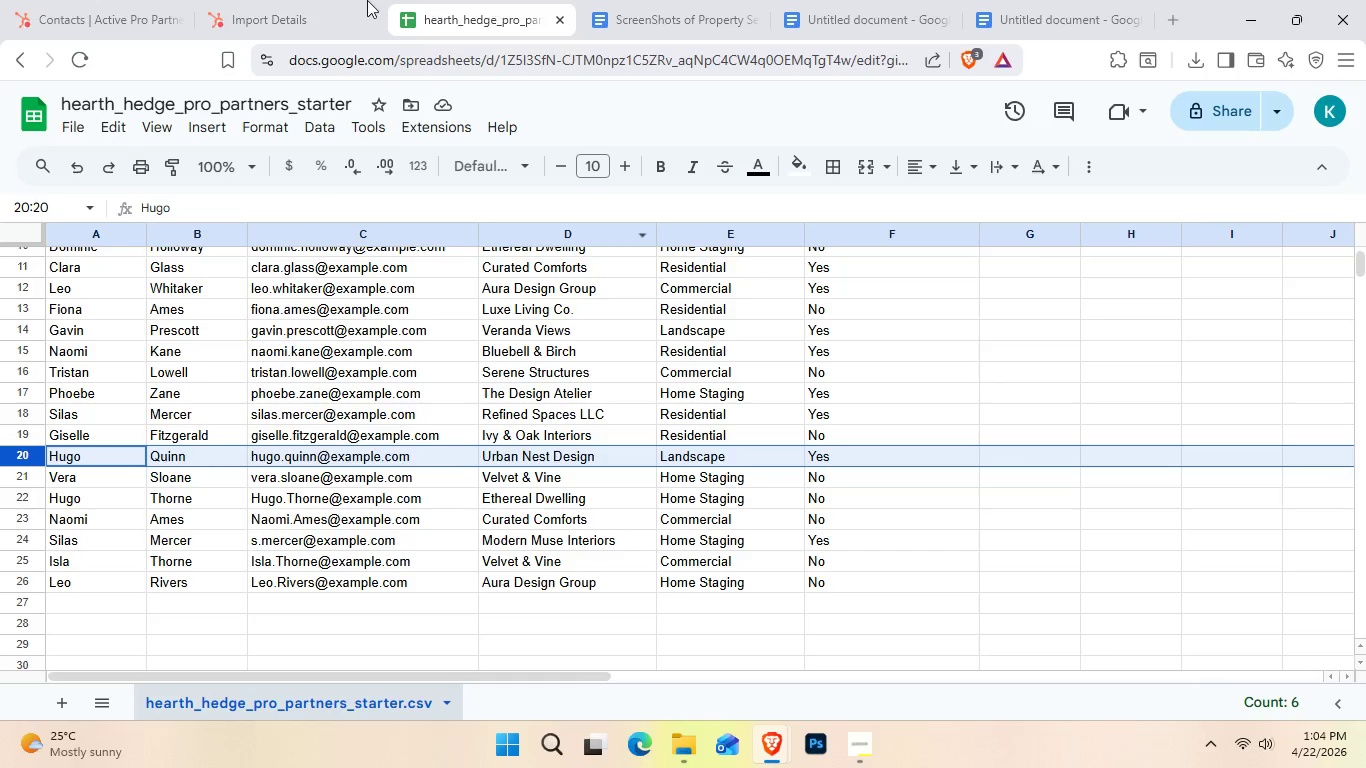 
left_click([305, 0])
 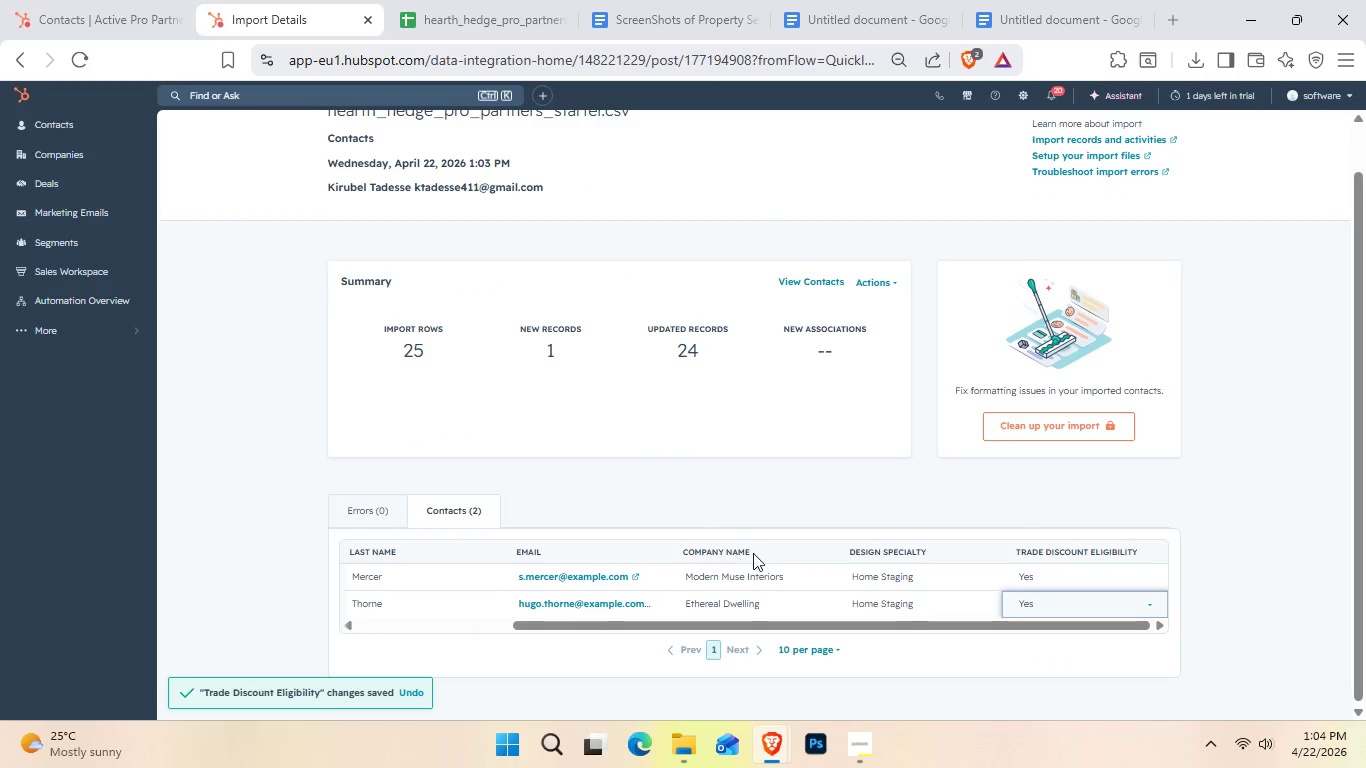 
scroll: coordinate [756, 594], scroll_direction: down, amount: 1.0
 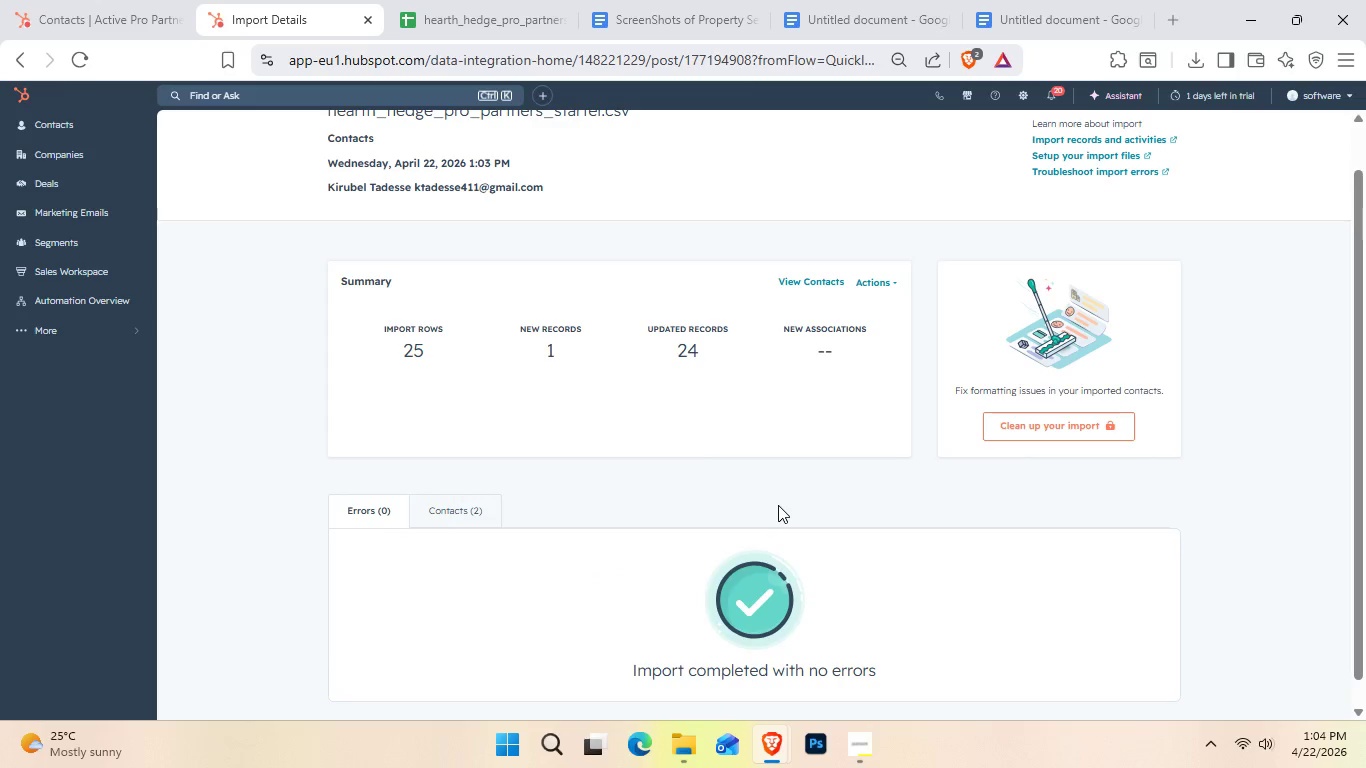 
key(Control+Shift+S)
 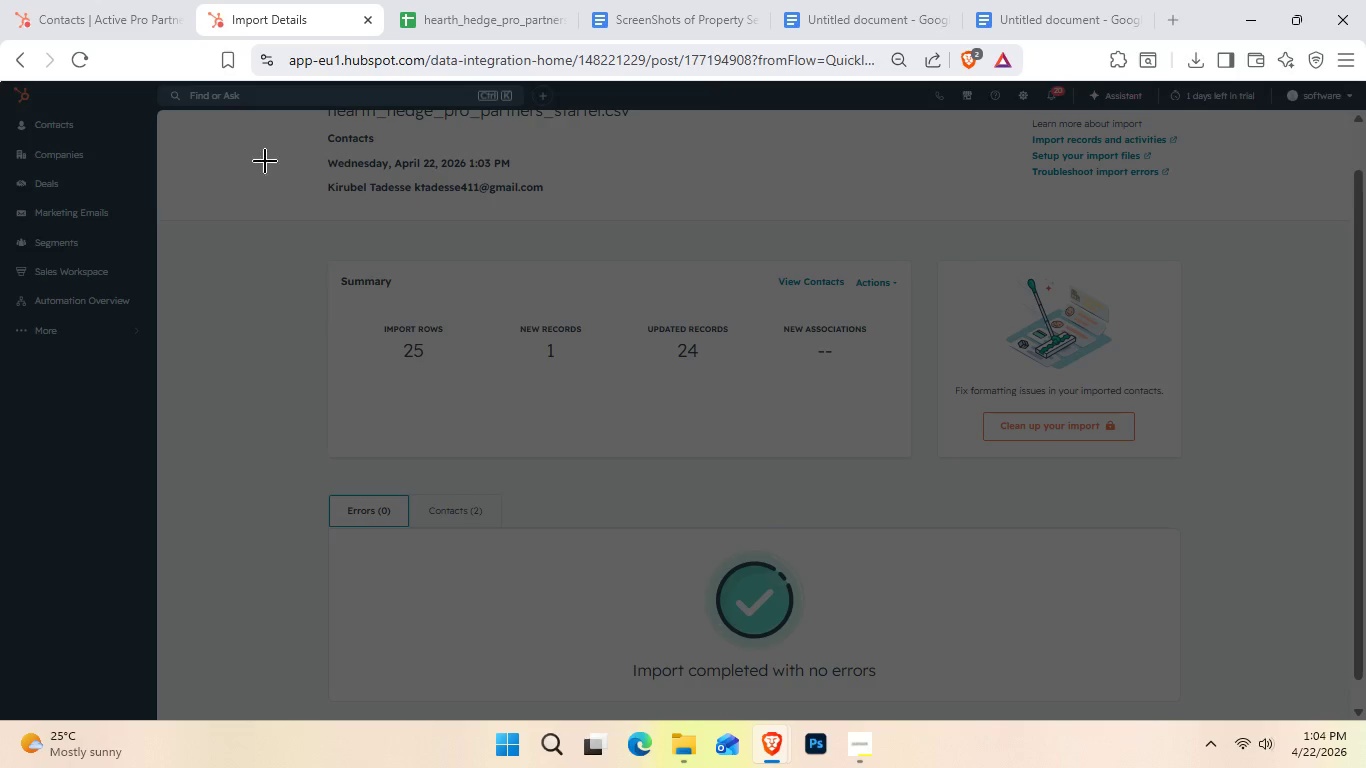 
left_click_drag(start_coordinate=[248, 116], to_coordinate=[1321, 695])
 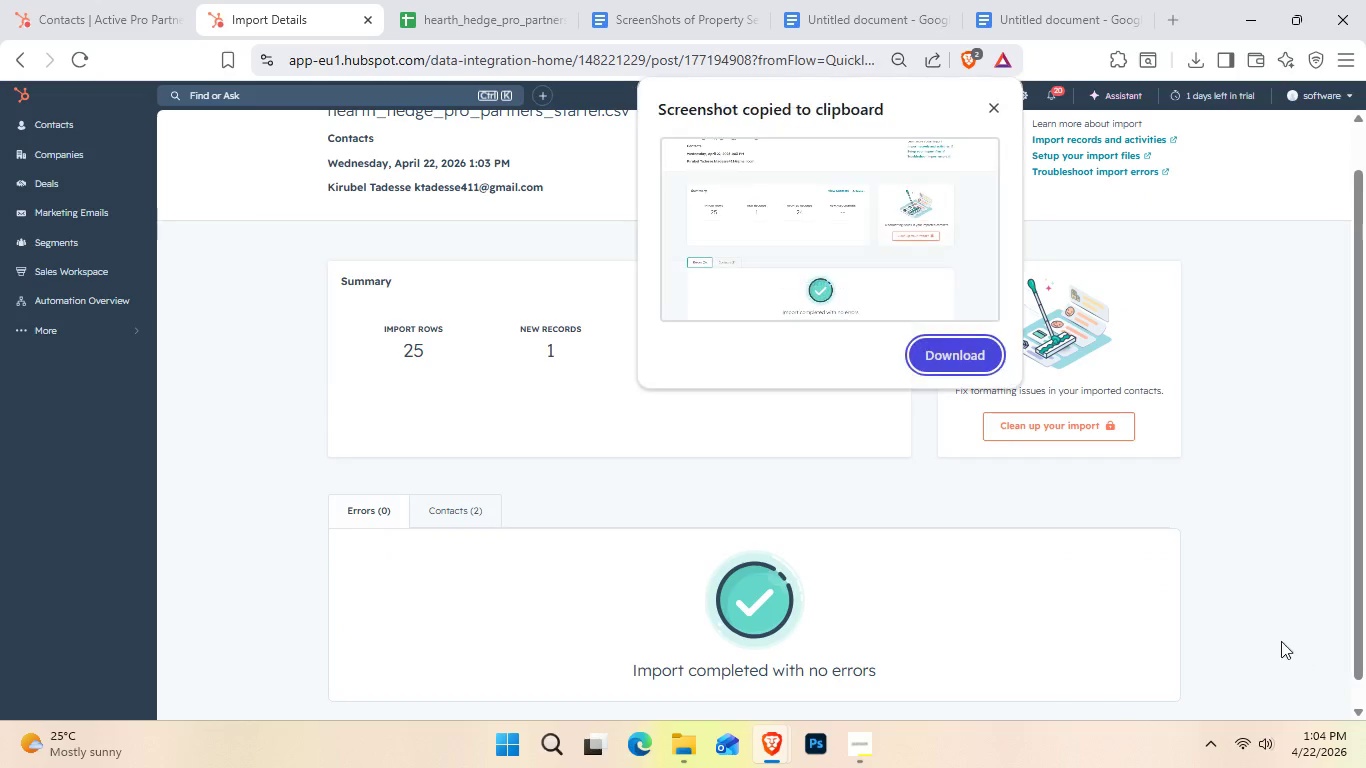 
key(Control+C)
 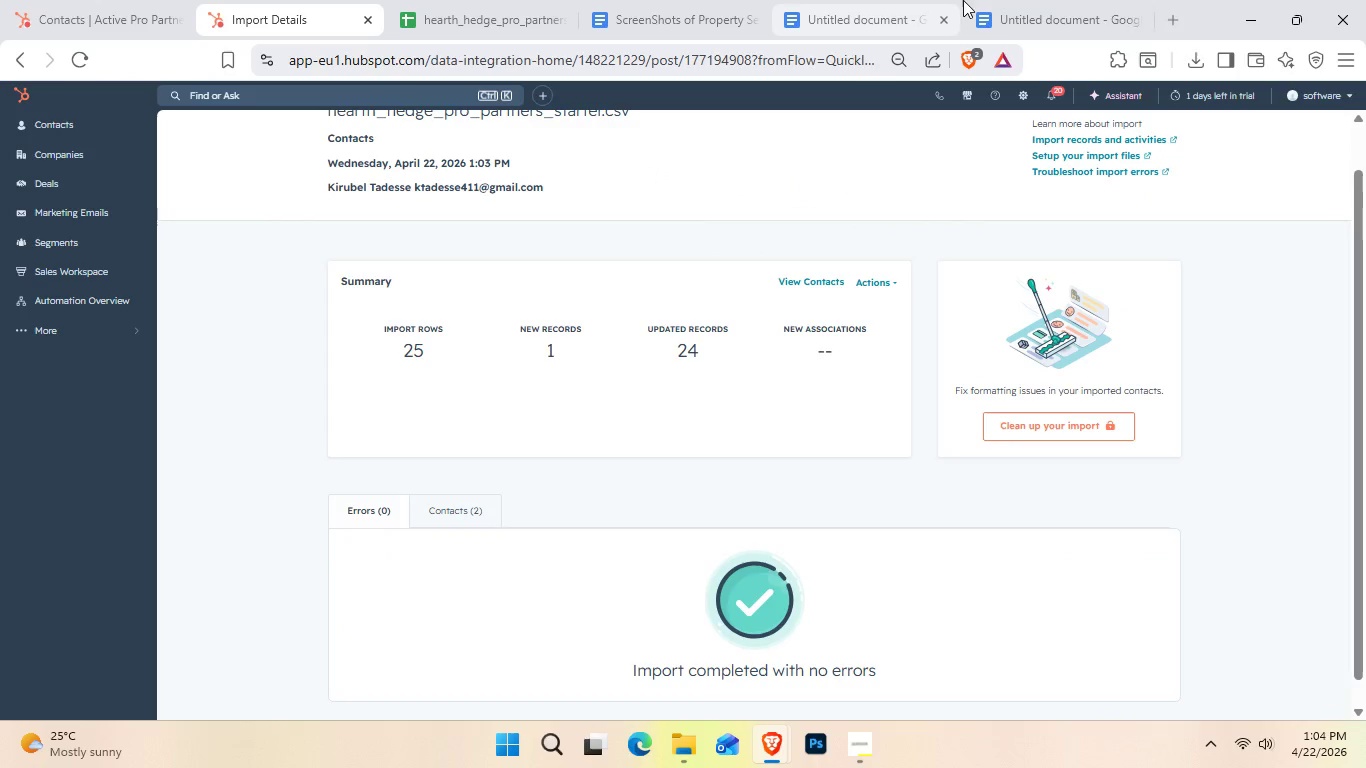 
left_click([897, 0])
 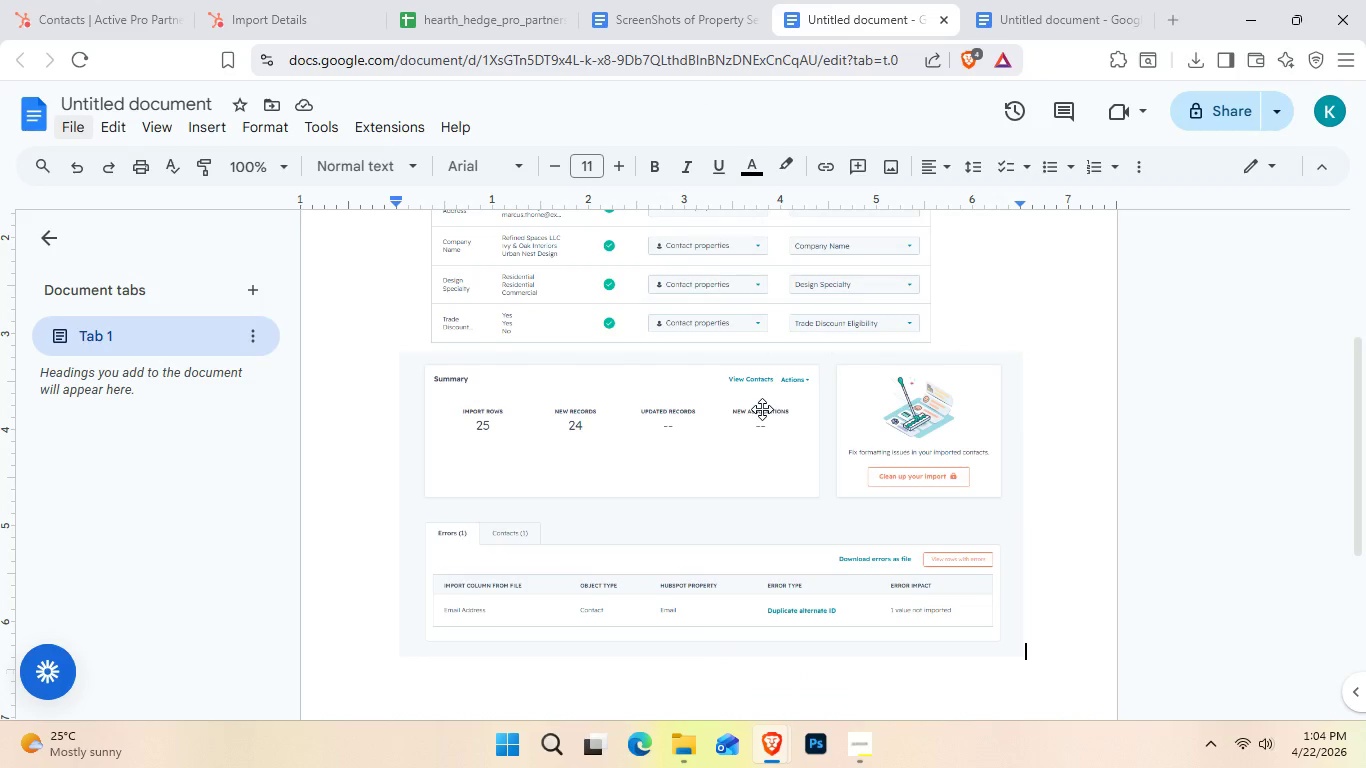 
scroll: coordinate [764, 419], scroll_direction: up, amount: 1.0
 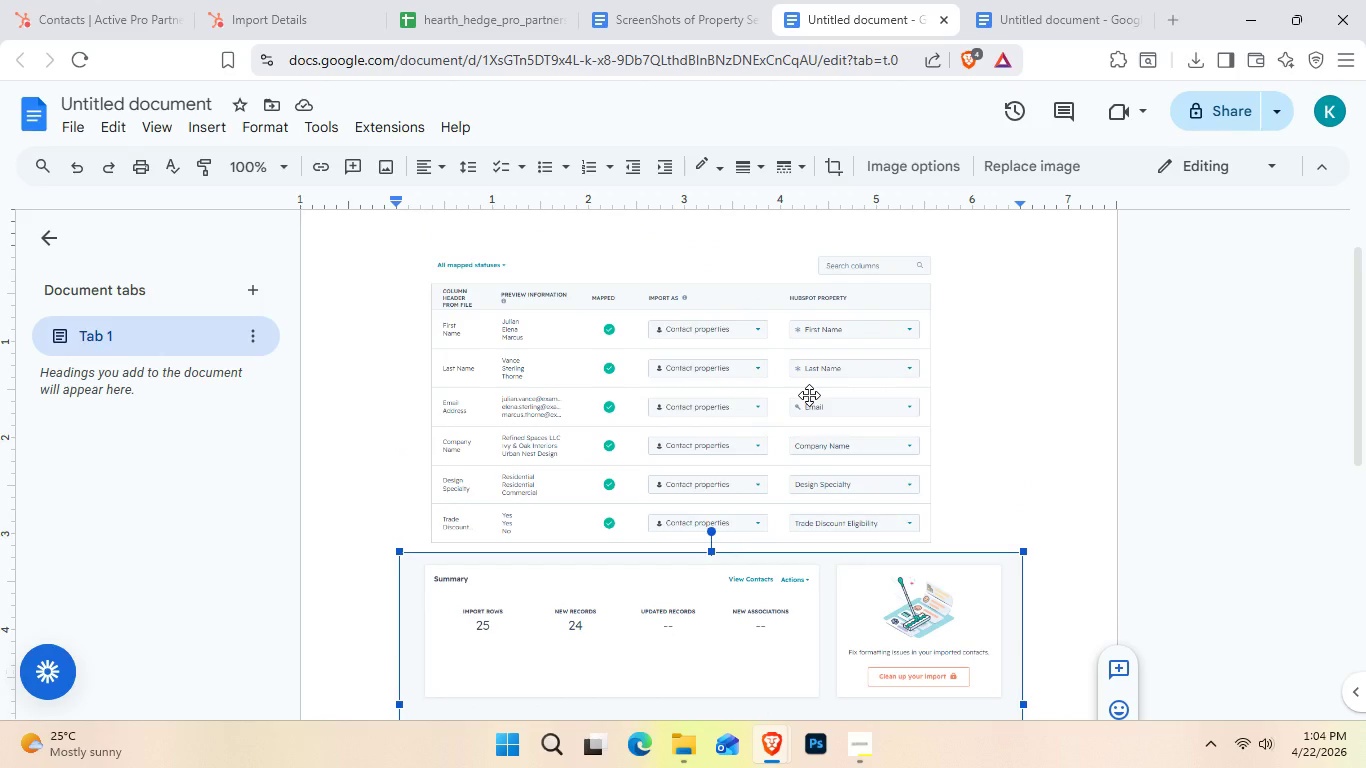 
key(Delete)
 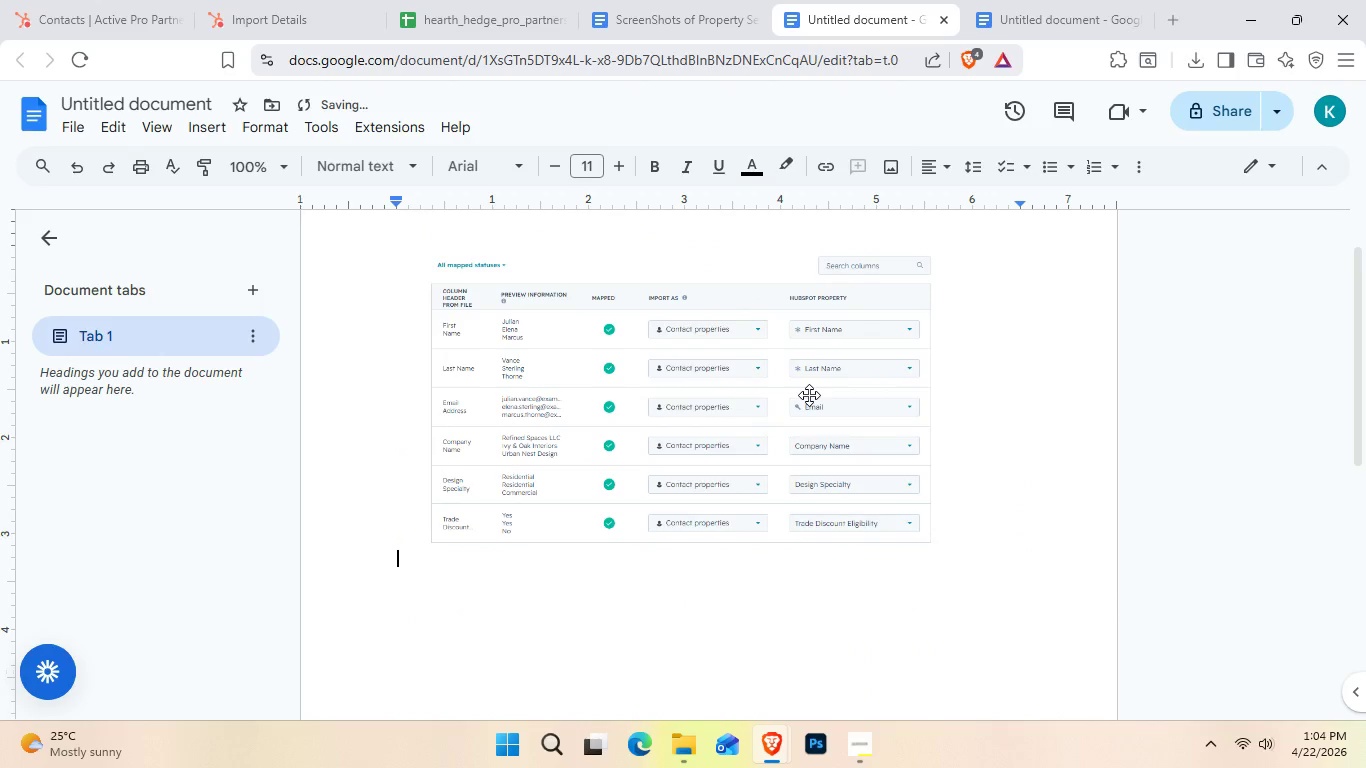 
key(Control+V)
 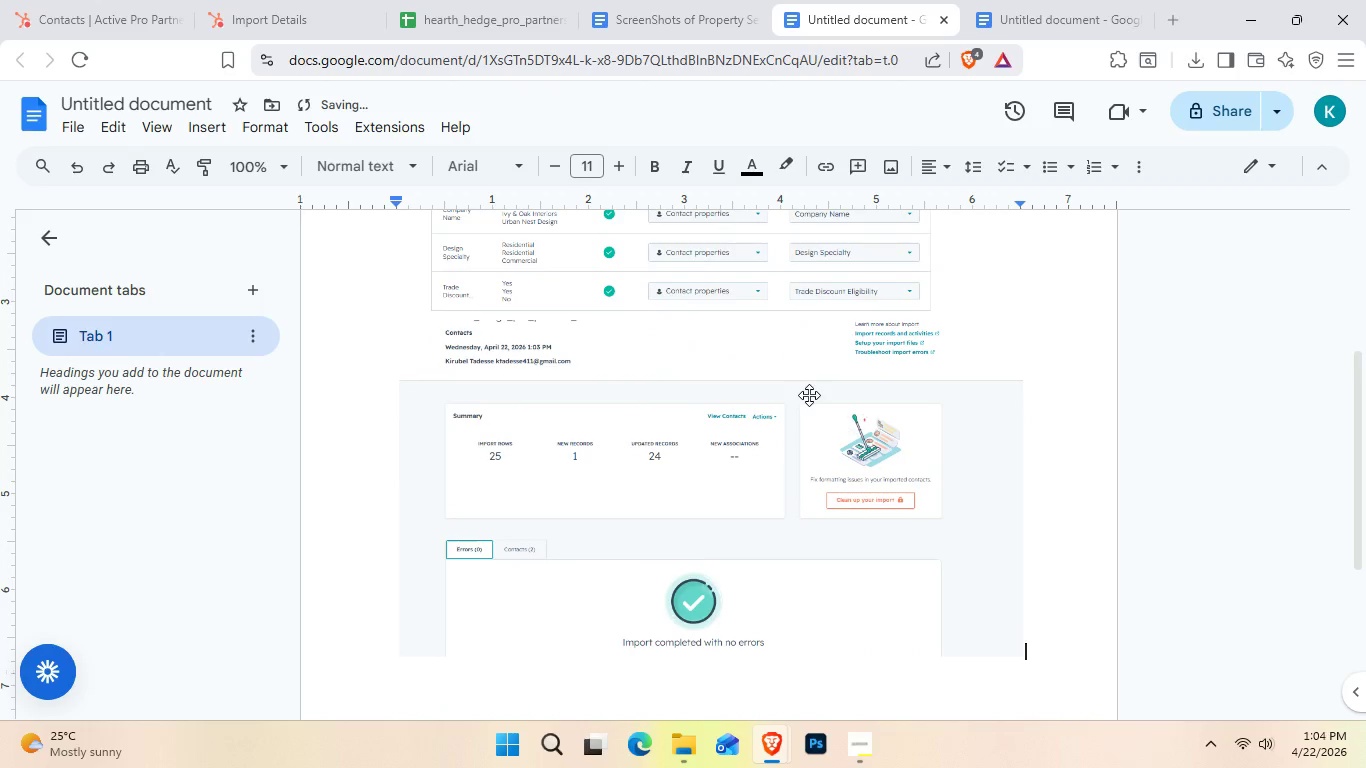 
scroll: coordinate [810, 388], scroll_direction: up, amount: 2.0
 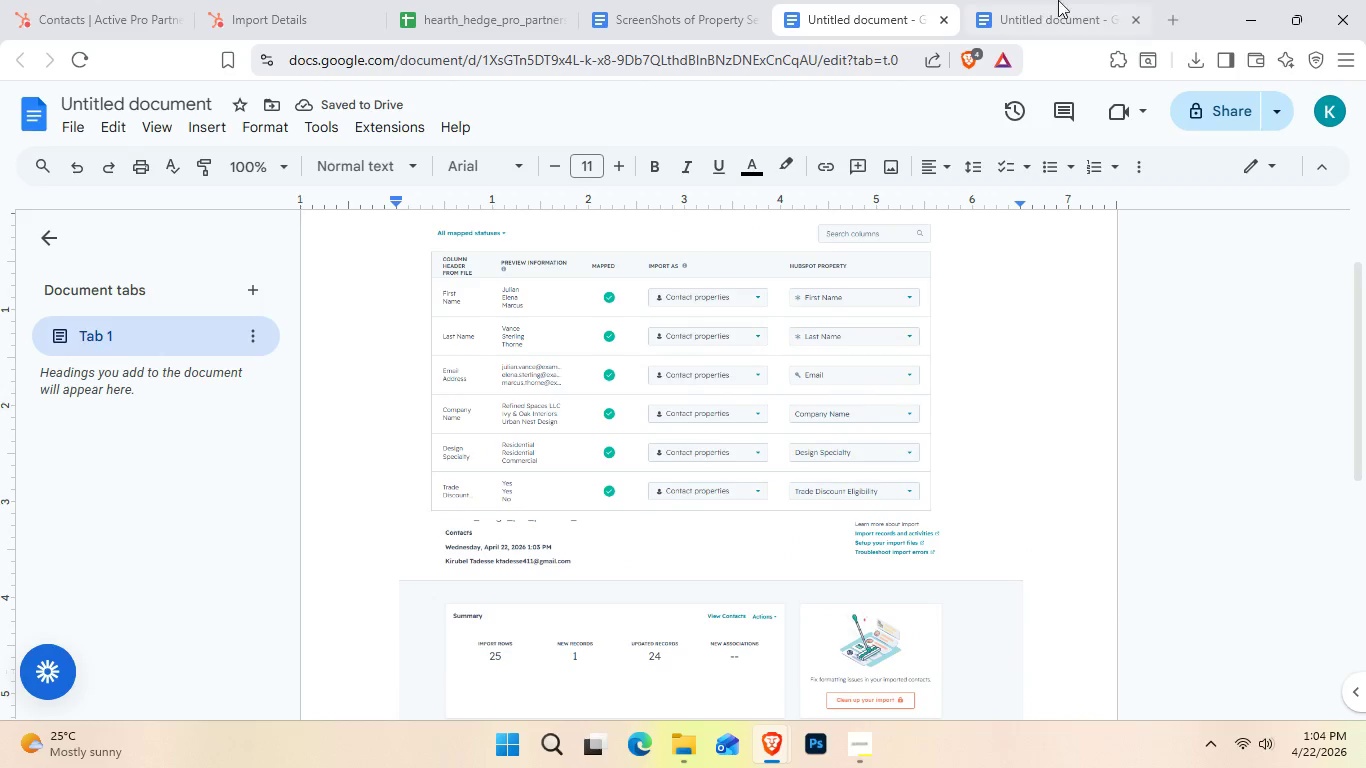 
left_click([1063, 0])
 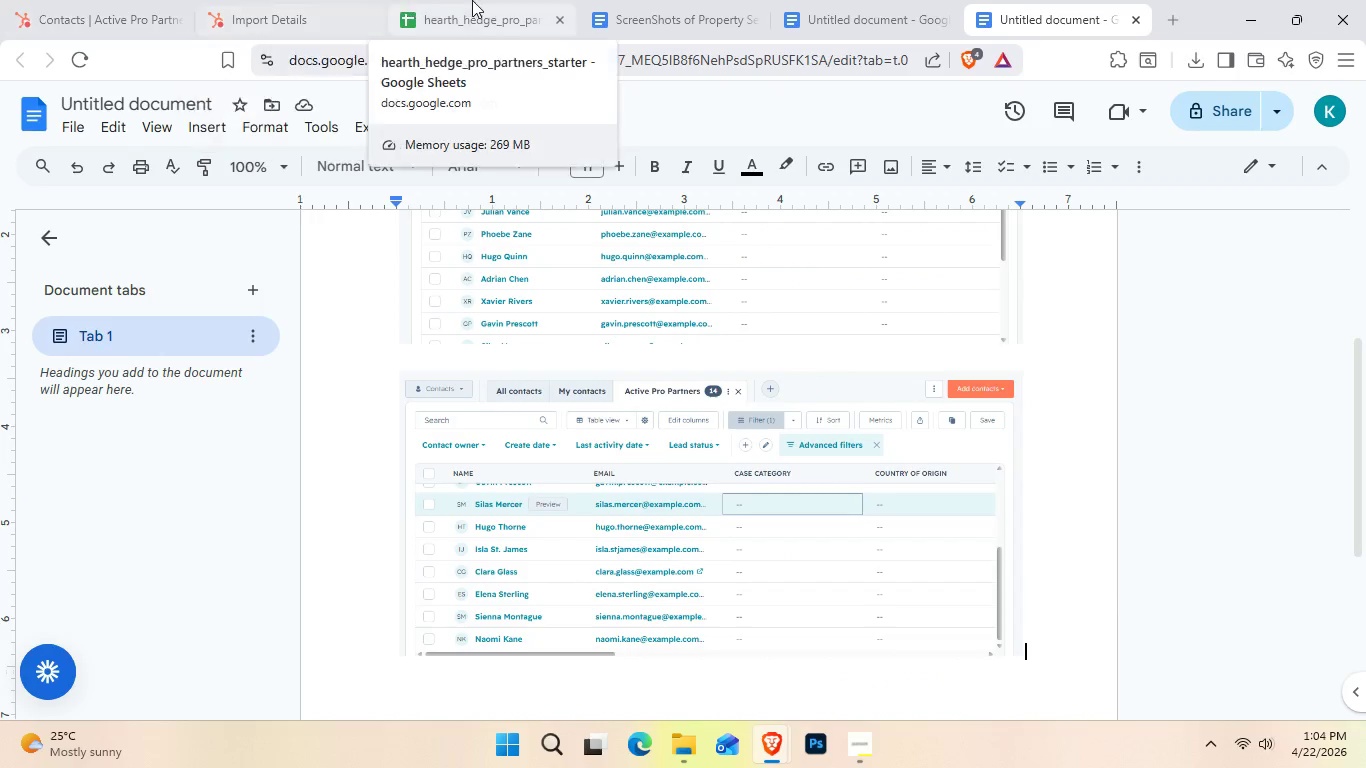 
left_click([649, 0])
 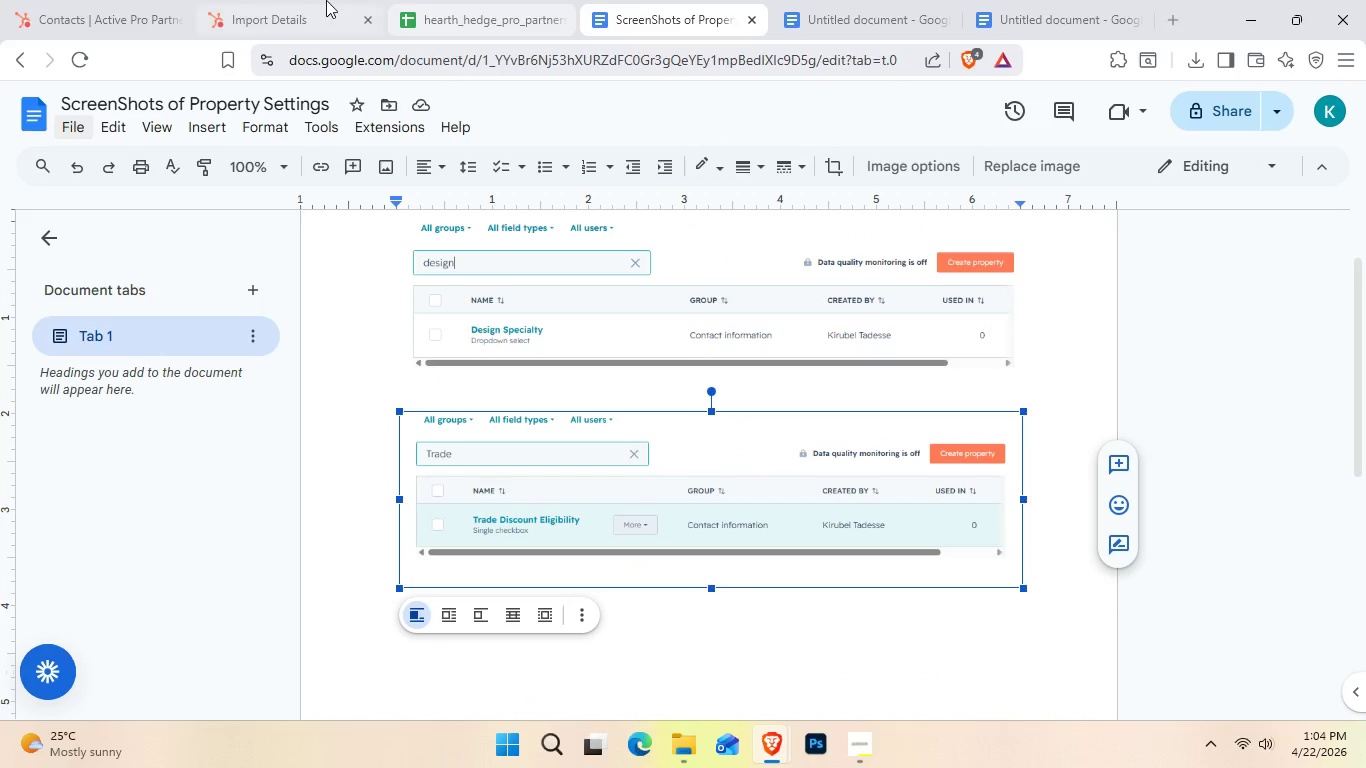 
left_click([326, 0])
 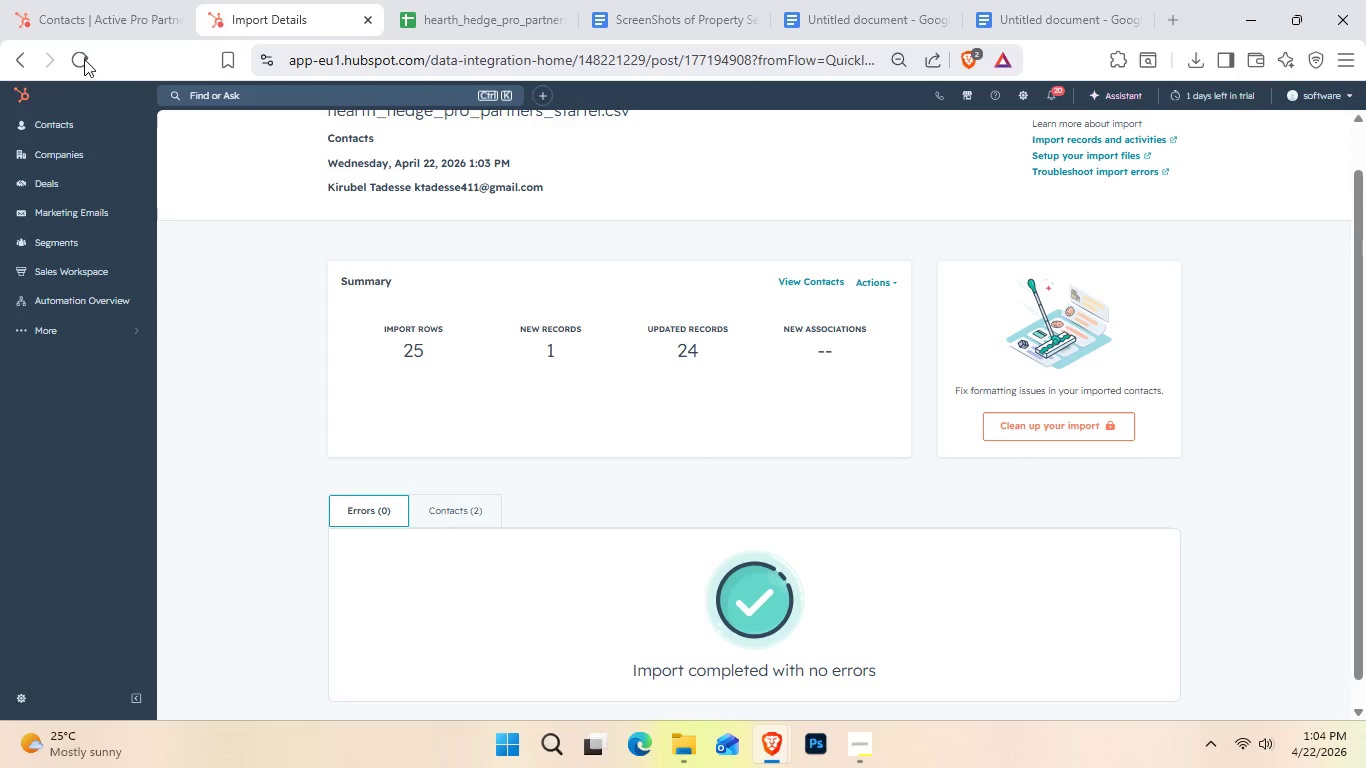 
left_click([106, 0])
 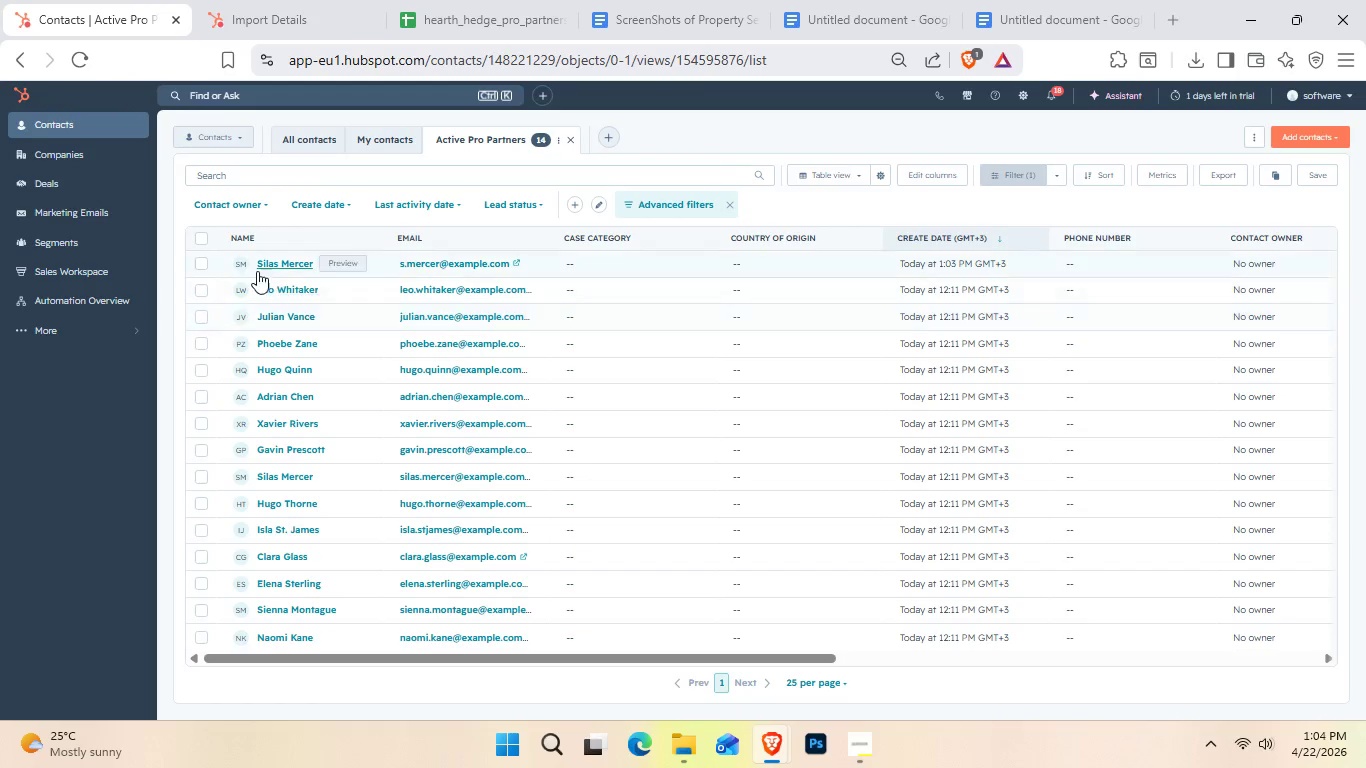 
hold_key(key=ControlLeft, duration=1.02)
scroll: coordinate [590, 401], scroll_direction: up, amount: 2.0
 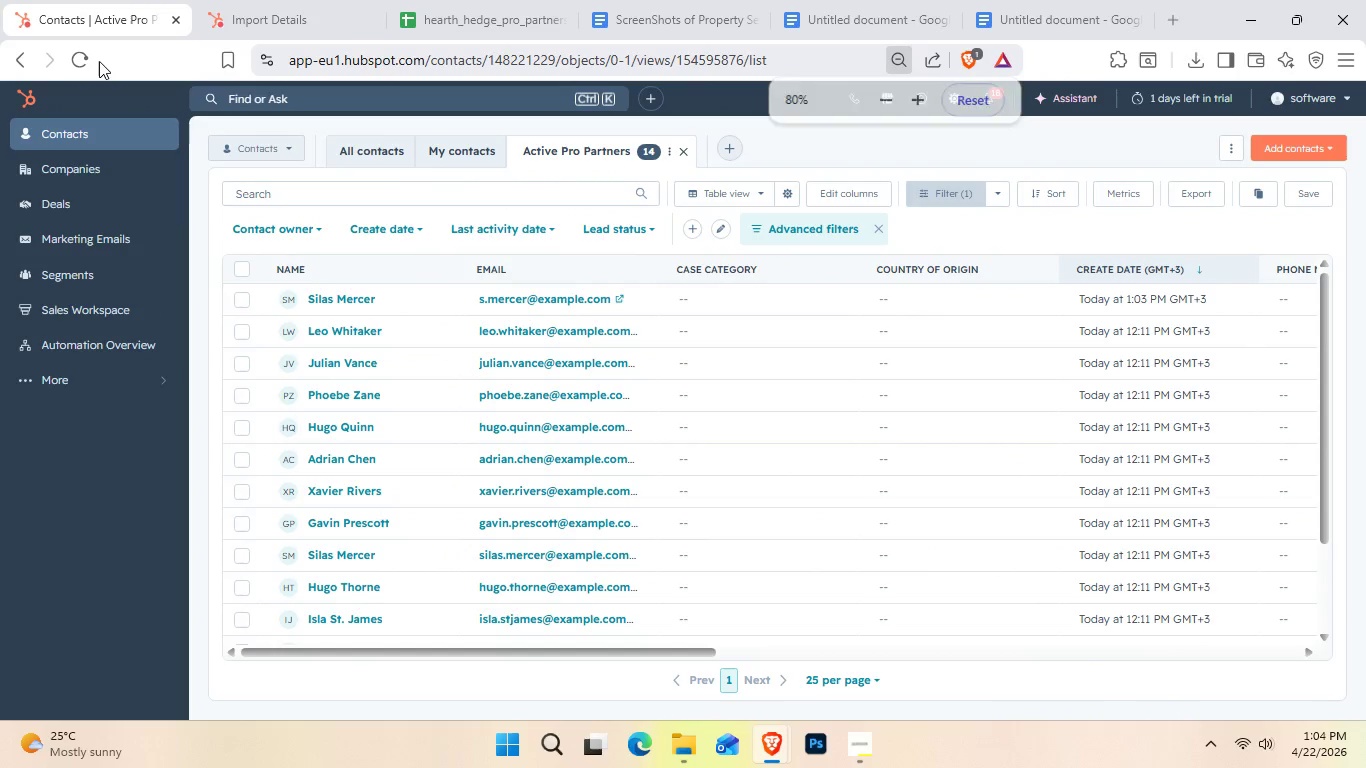 
left_click([84, 49])
 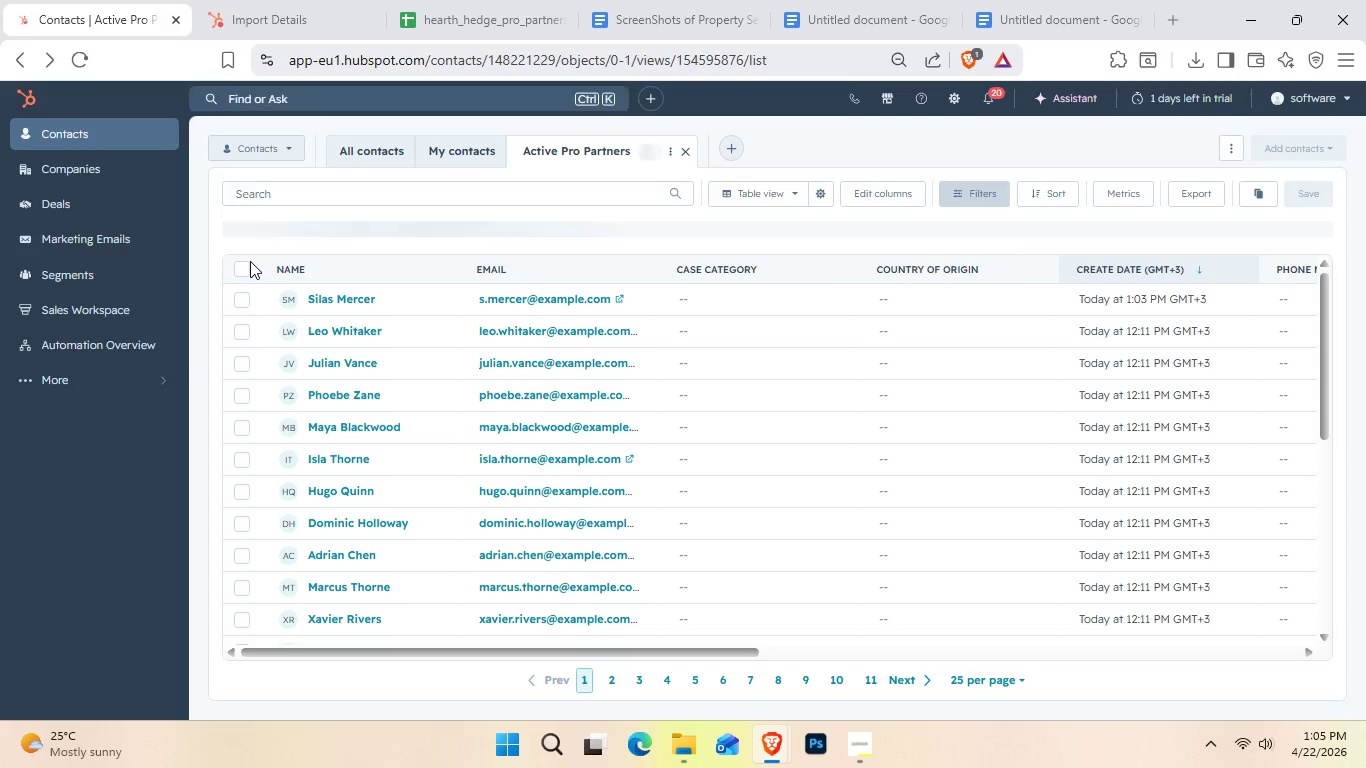 
wait(7.5)
 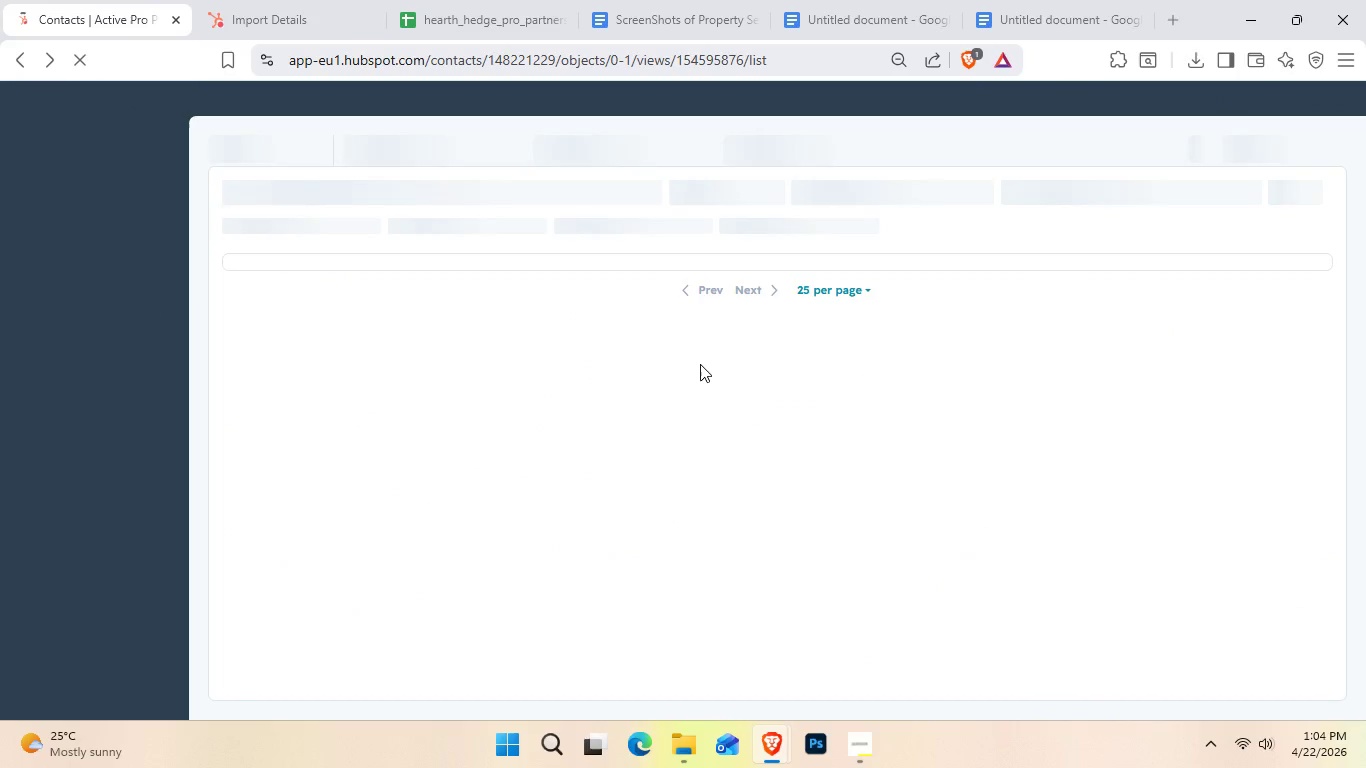 
left_click([801, 231])
 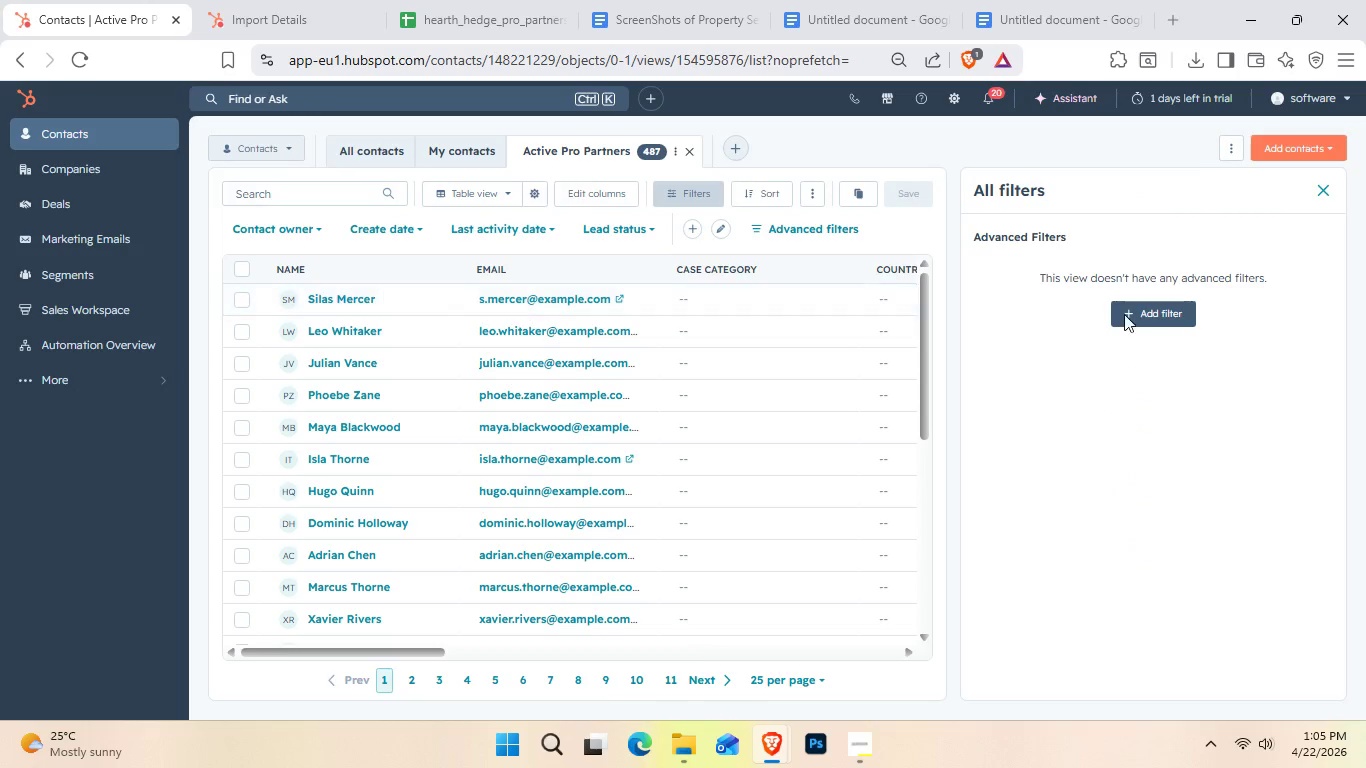 
left_click([1134, 311])
 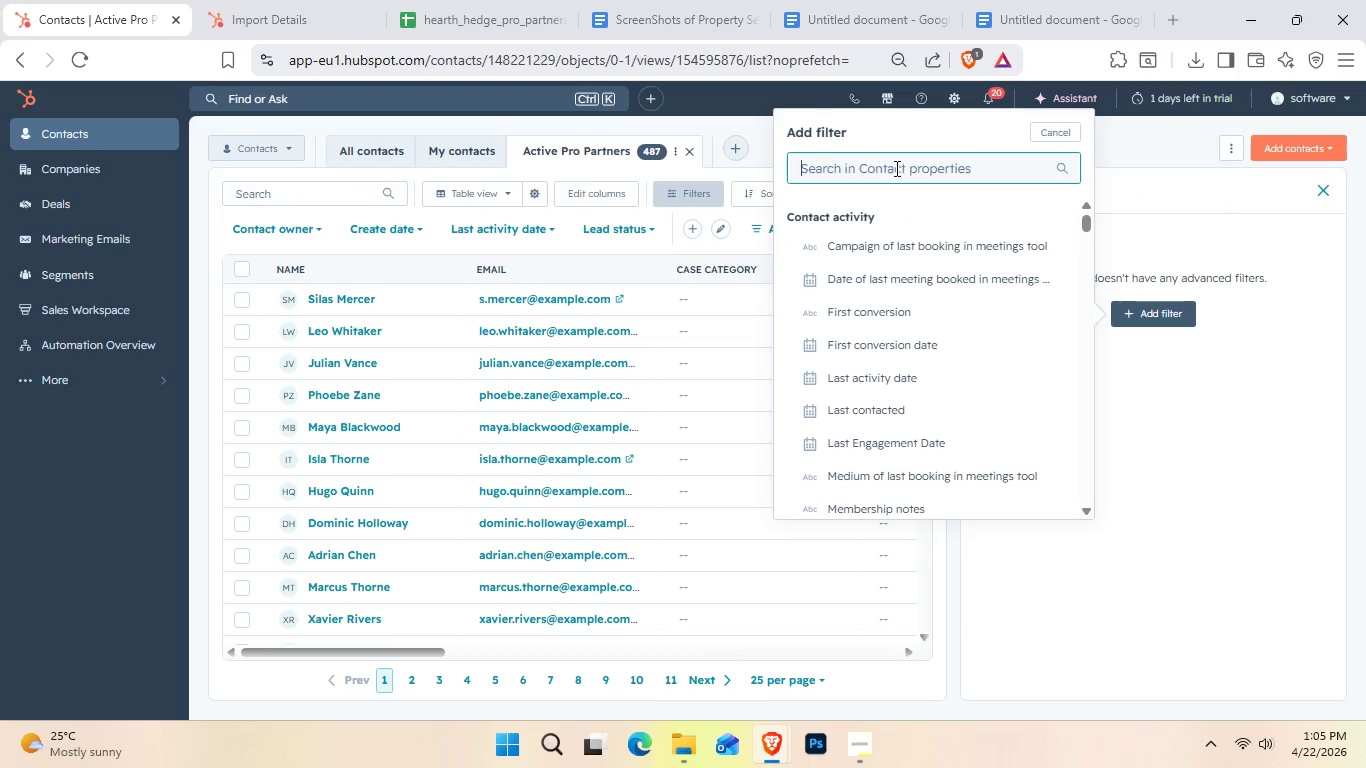 
type(trad)
 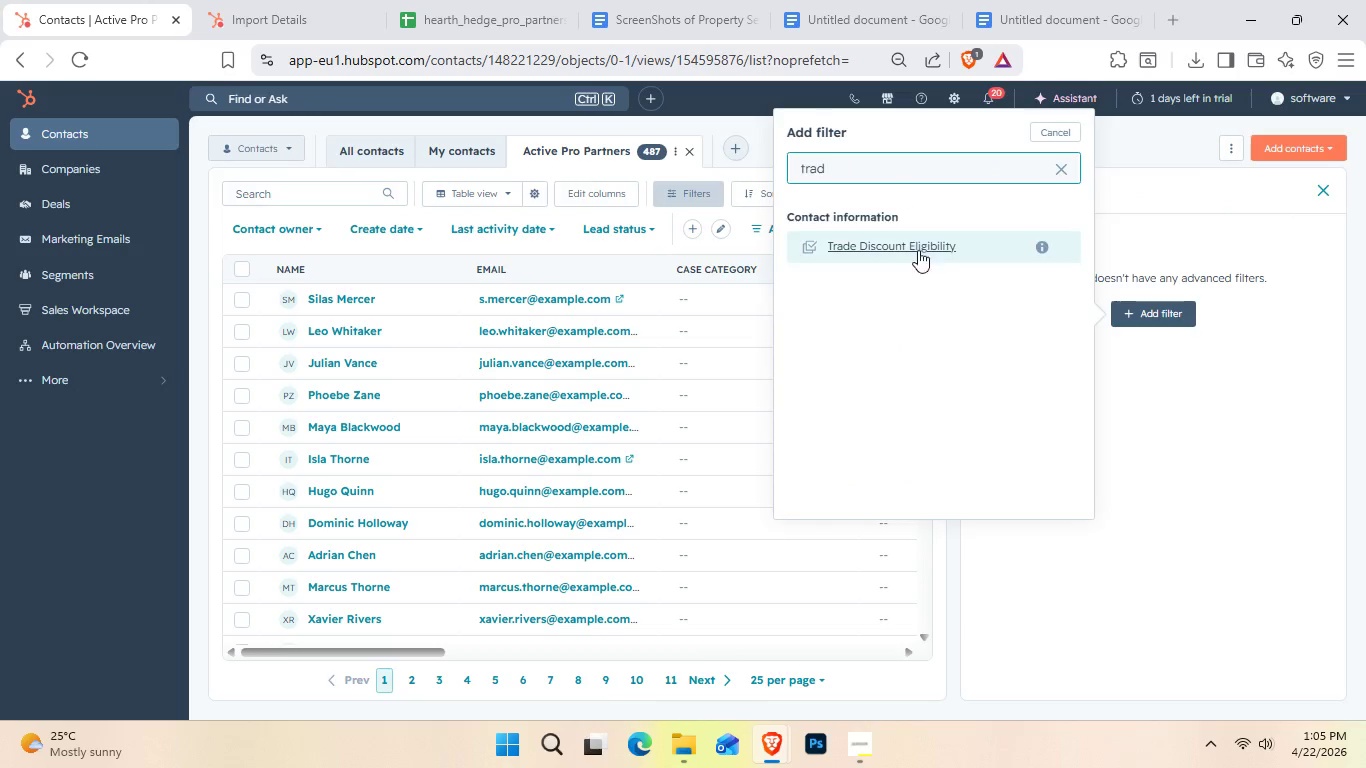 
left_click([918, 259])
 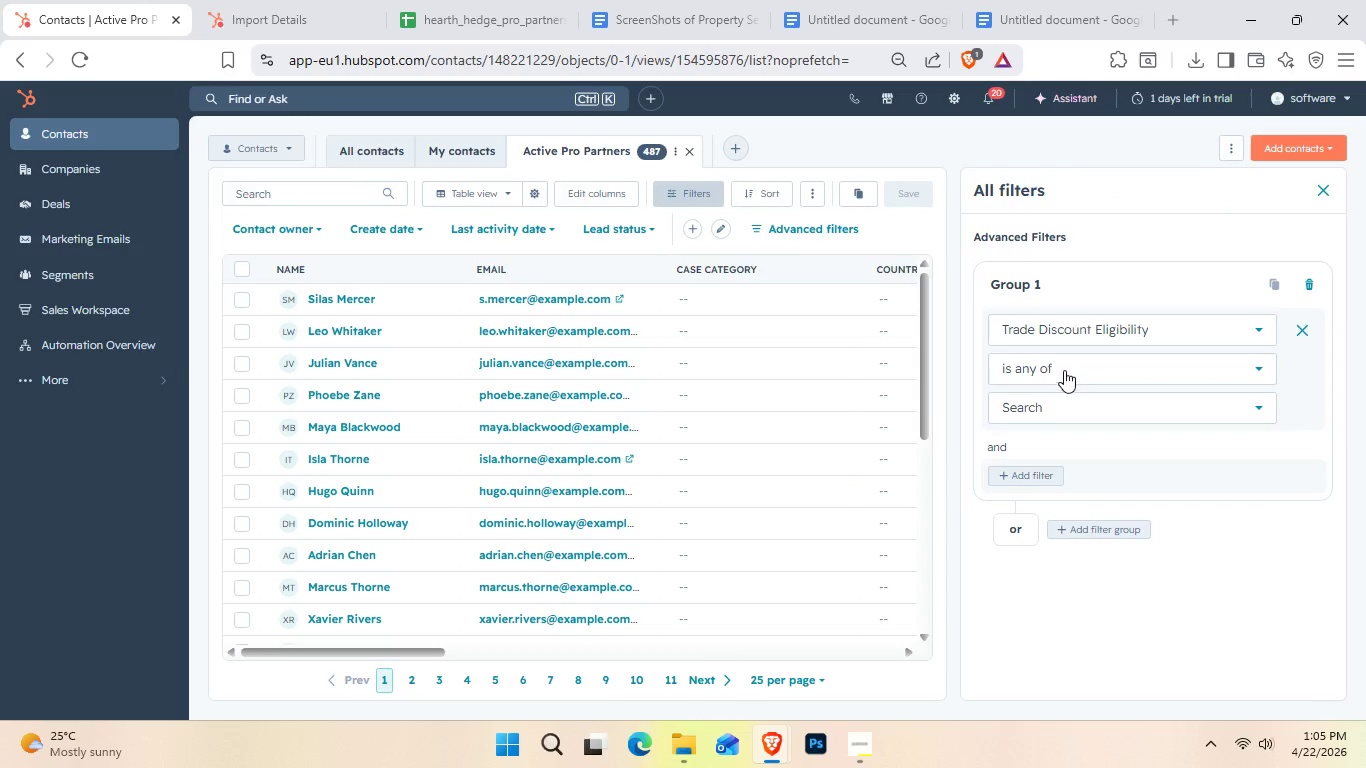 
left_click([1065, 406])
 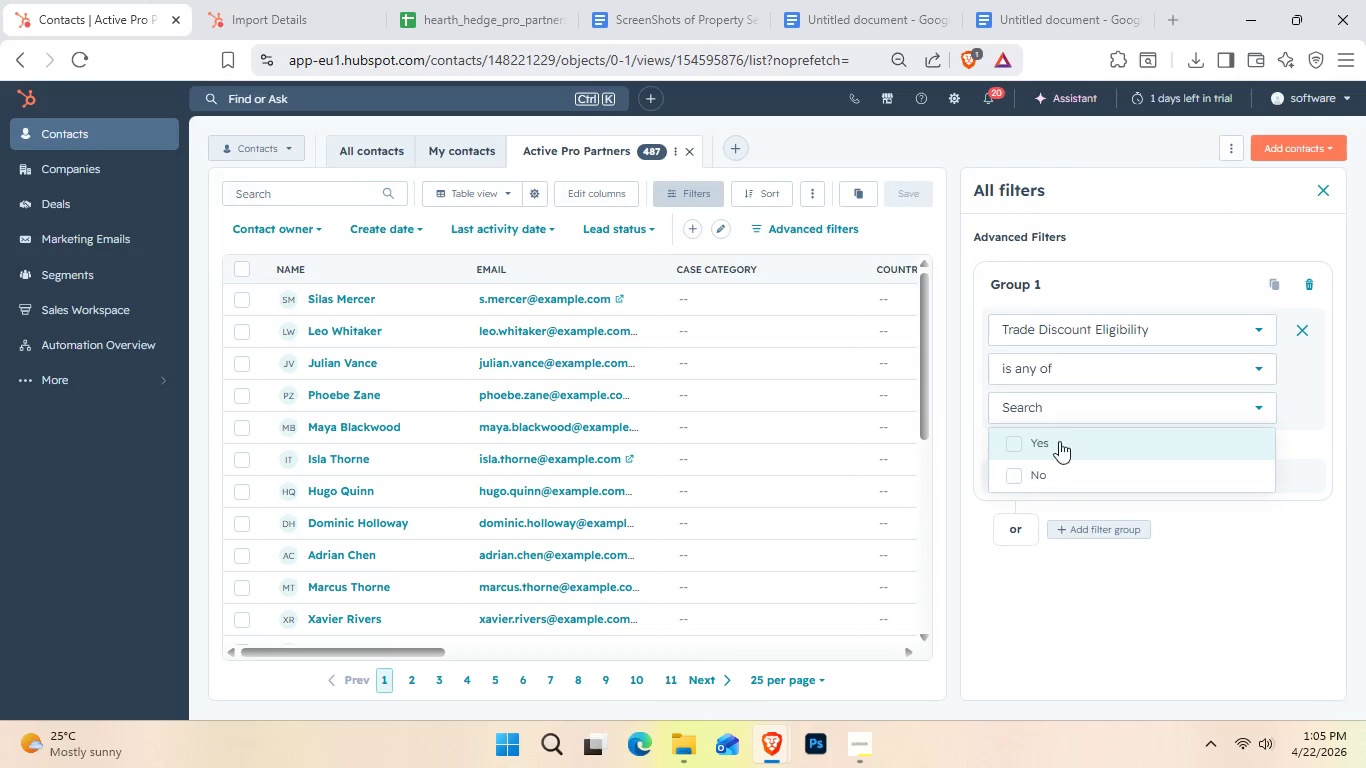 
left_click([1010, 445])
 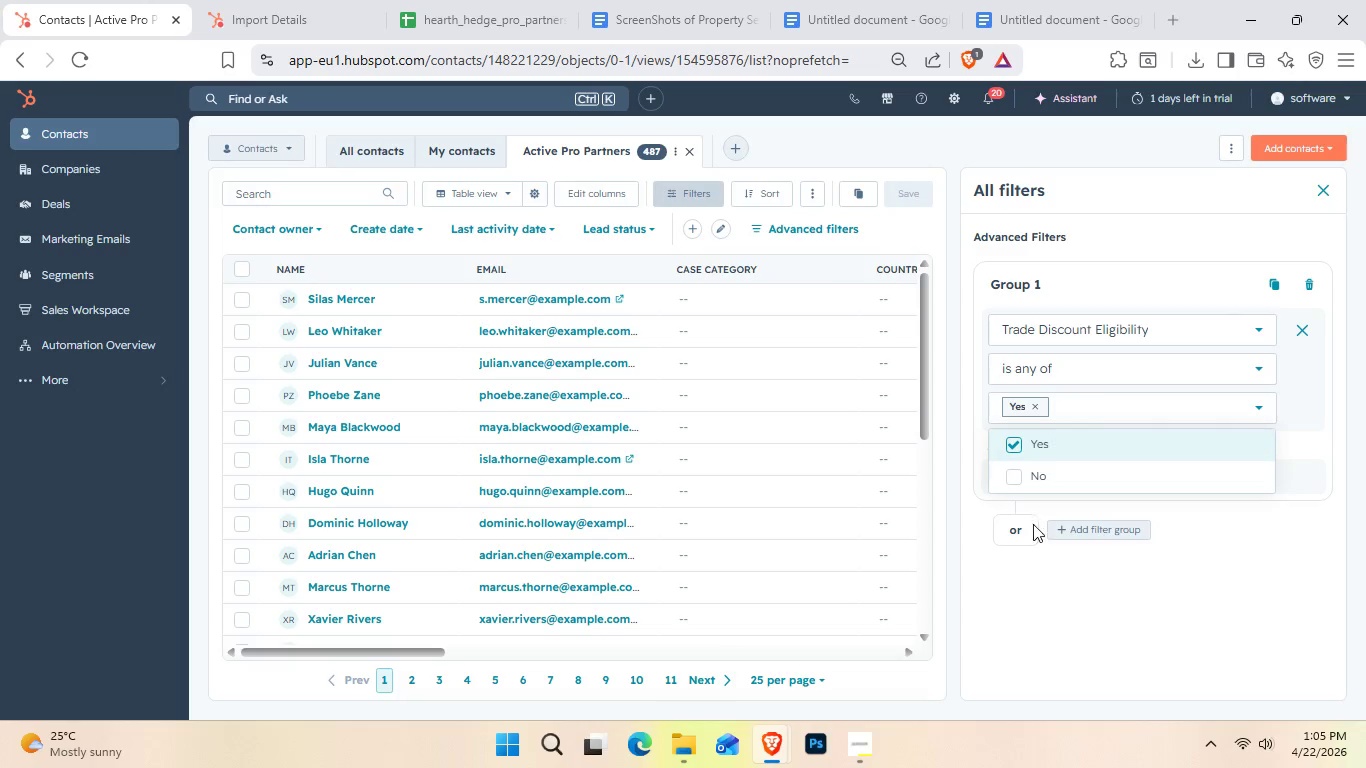 
left_click([1092, 586])
 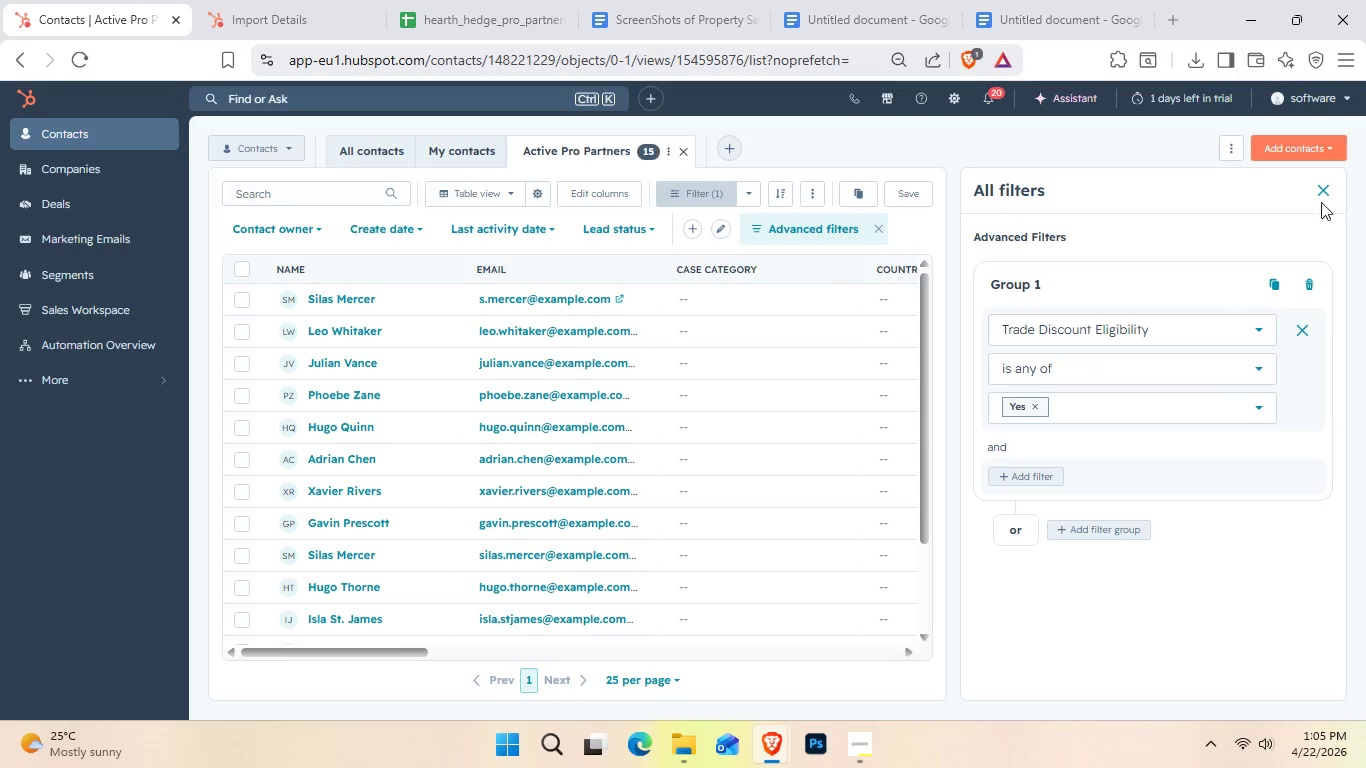 
left_click([1326, 192])
 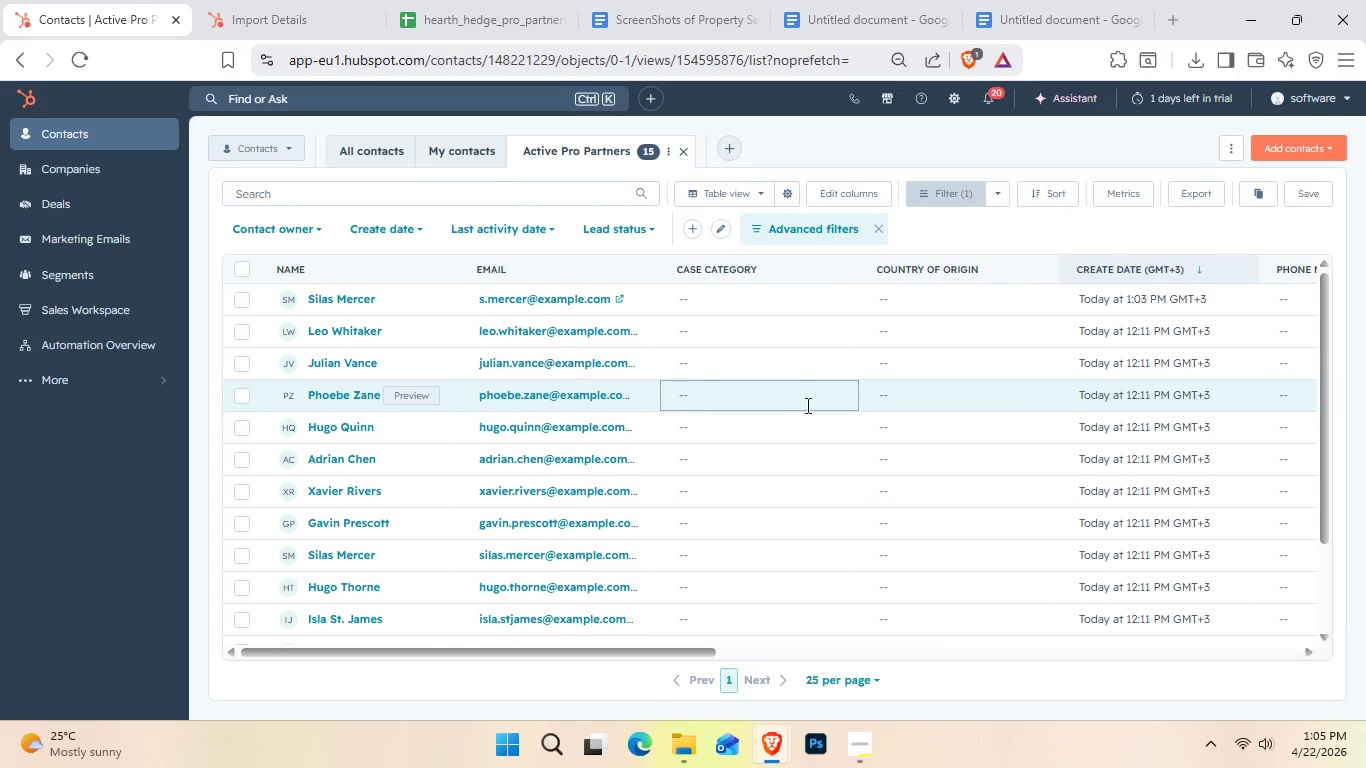 
hold_key(key=ControlLeft, duration=0.62)
scroll: coordinate [950, 458], scroll_direction: up, amount: 1.0
 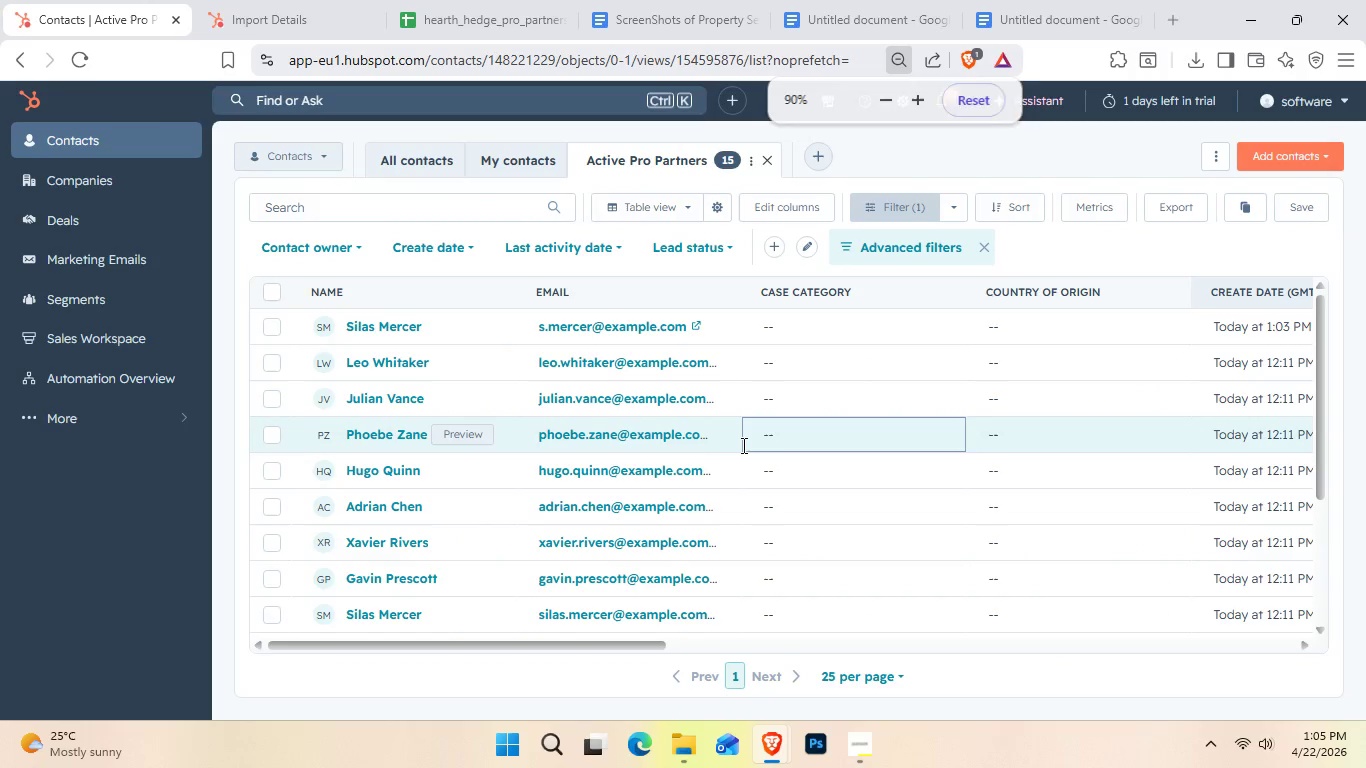 
hold_key(key=ControlLeft, duration=0.58)
 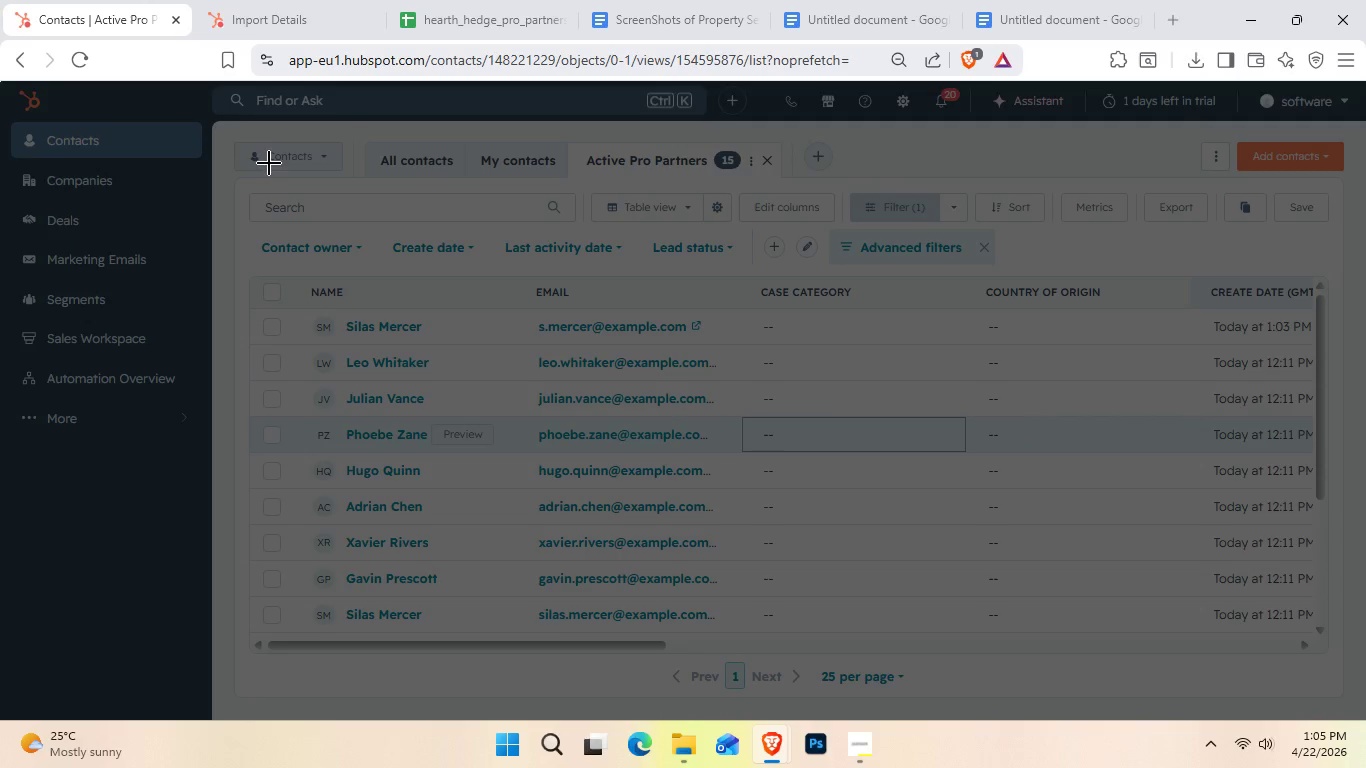 
hold_key(key=ShiftLeft, duration=0.61)